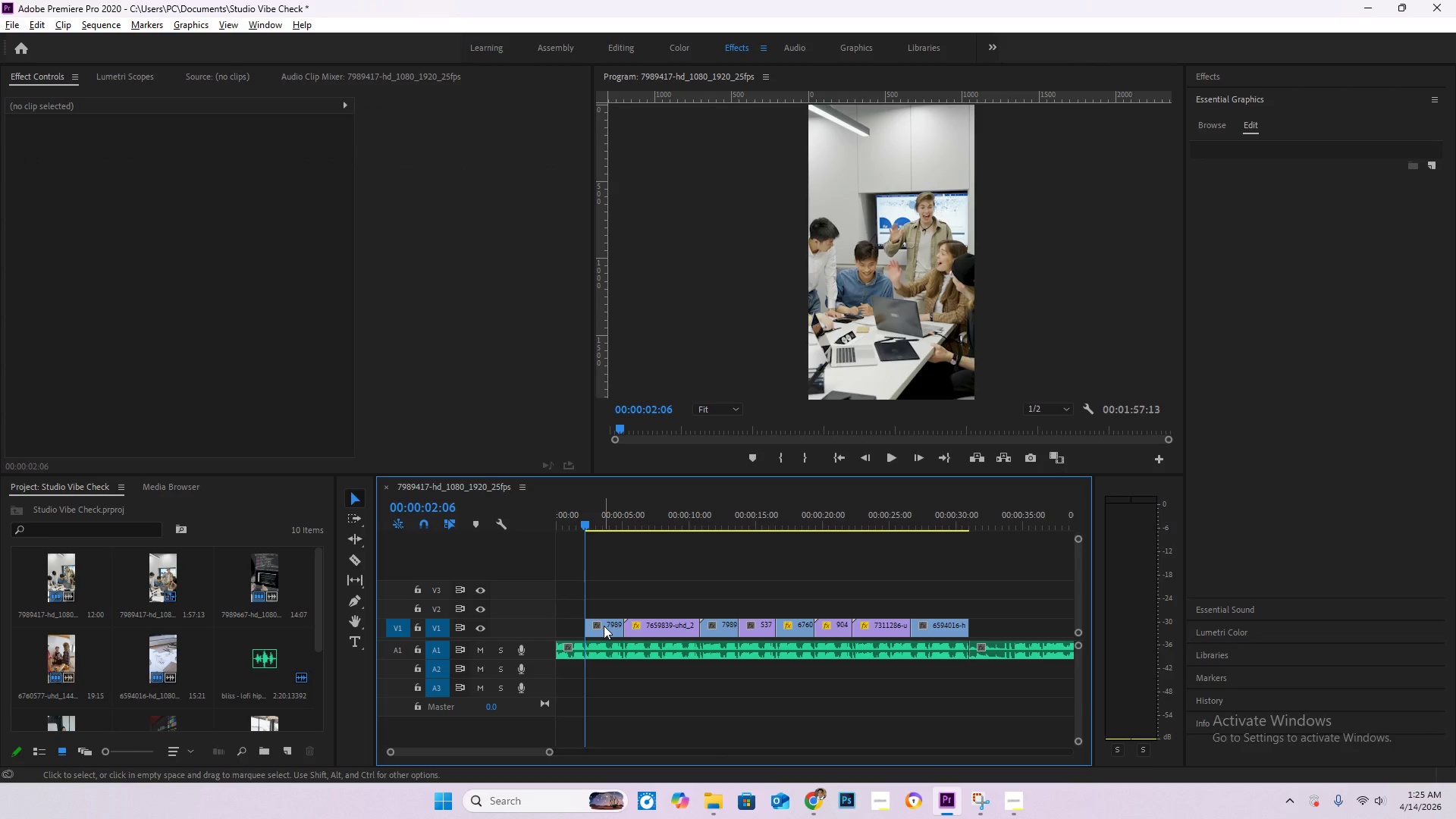 
left_click_drag(start_coordinate=[604, 626], to_coordinate=[557, 625])
 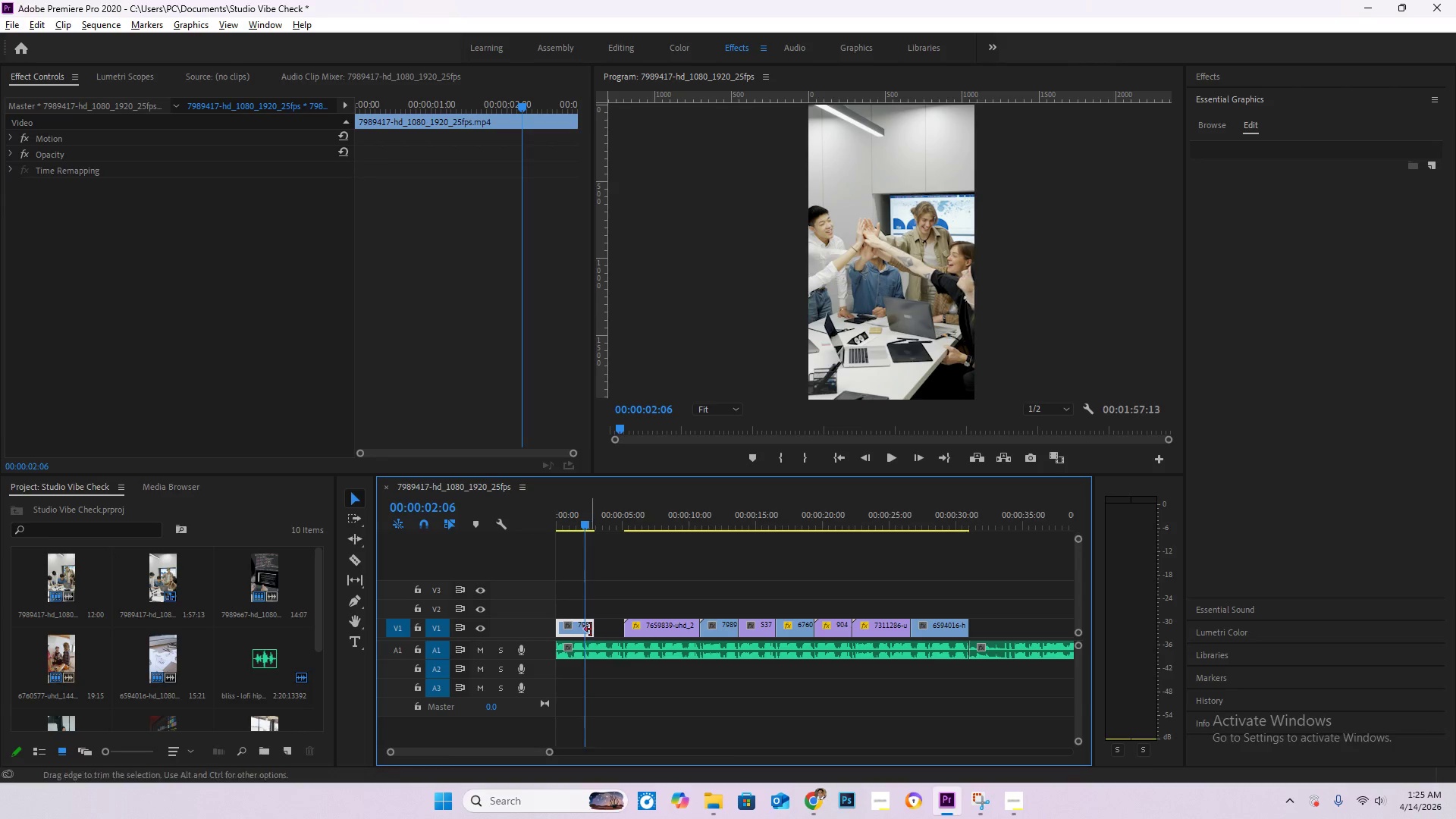 
left_click_drag(start_coordinate=[594, 629], to_coordinate=[585, 632])
 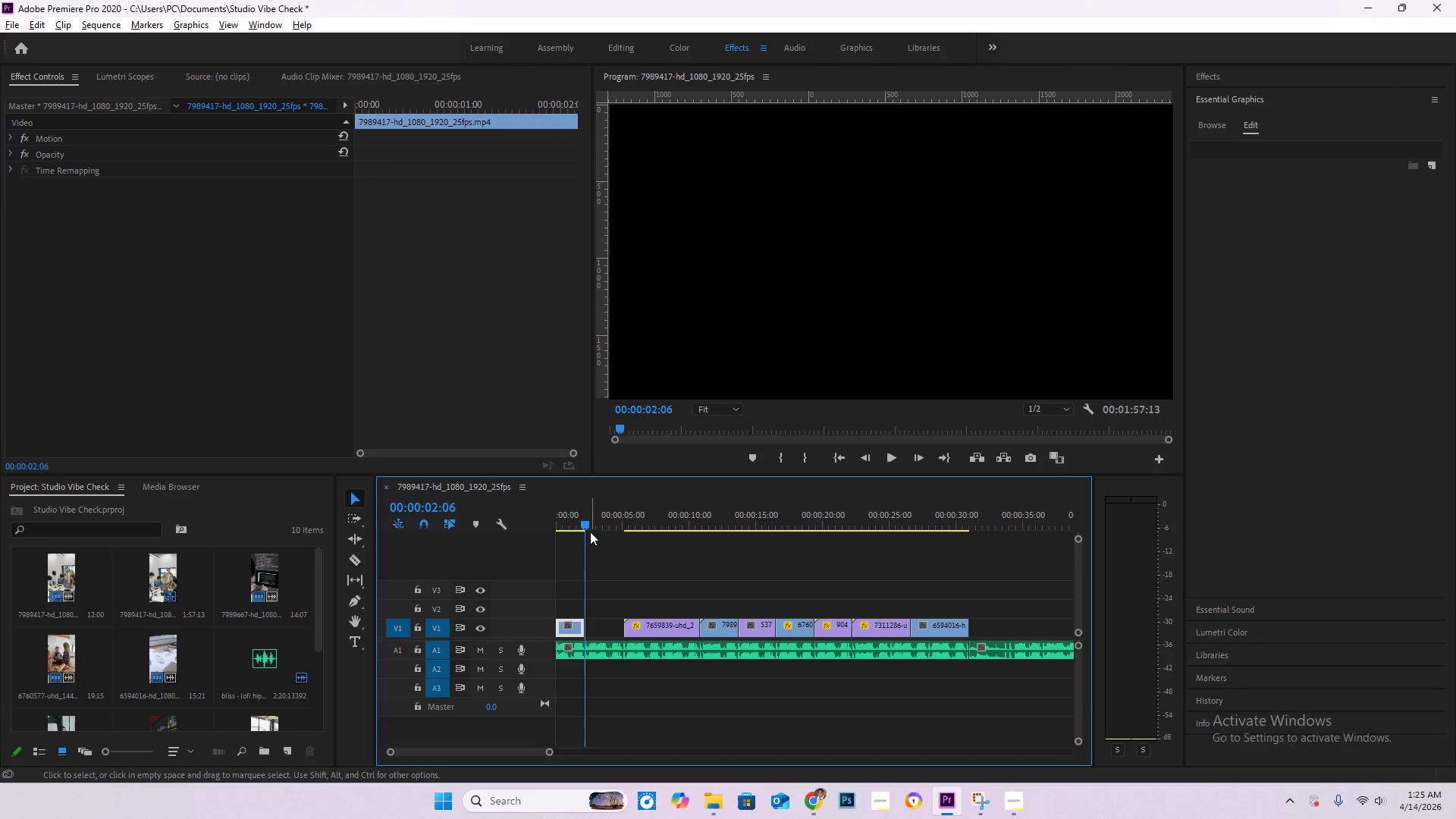 
left_click_drag(start_coordinate=[587, 527], to_coordinate=[486, 521])
 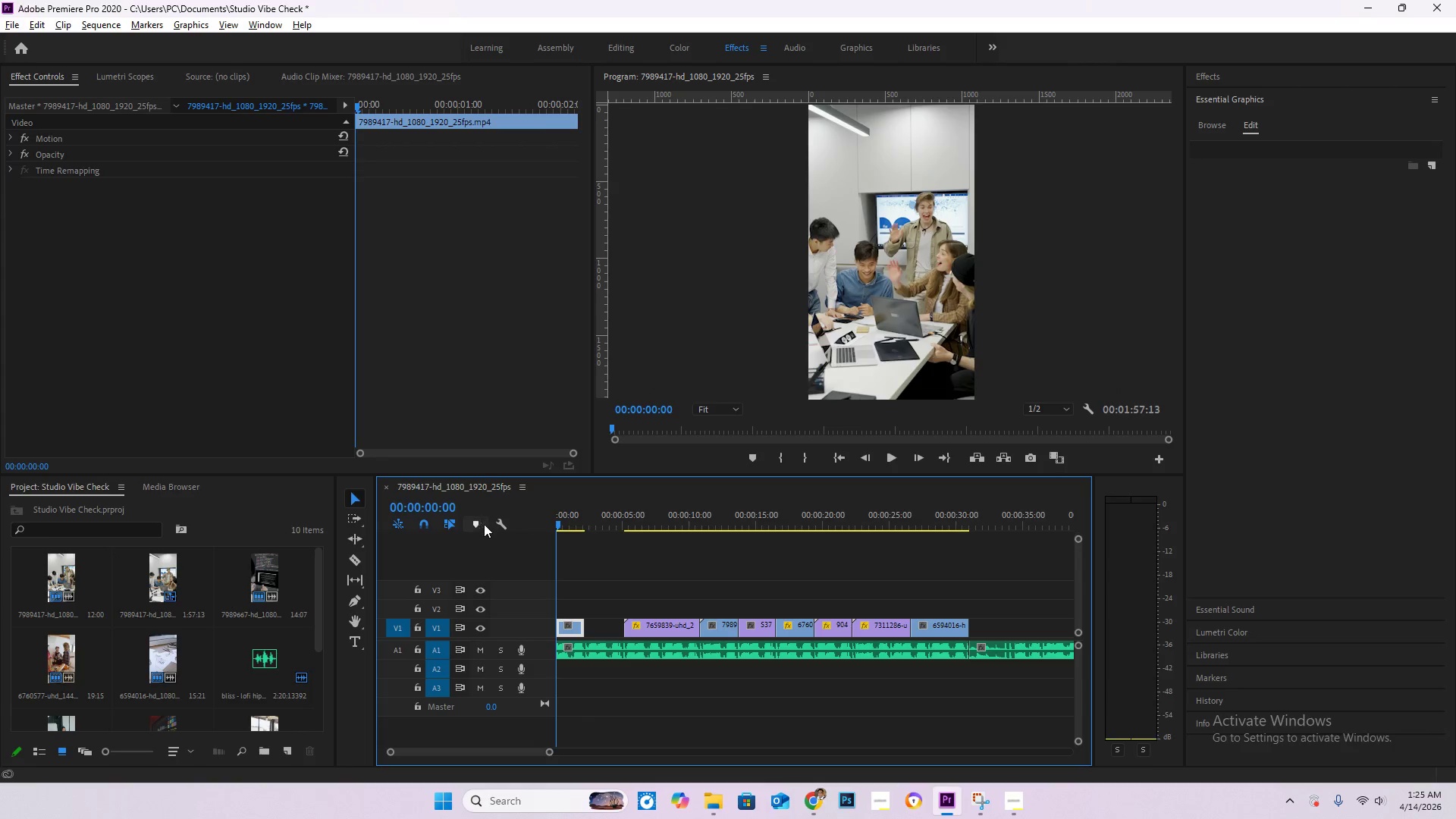 
key(Space)
 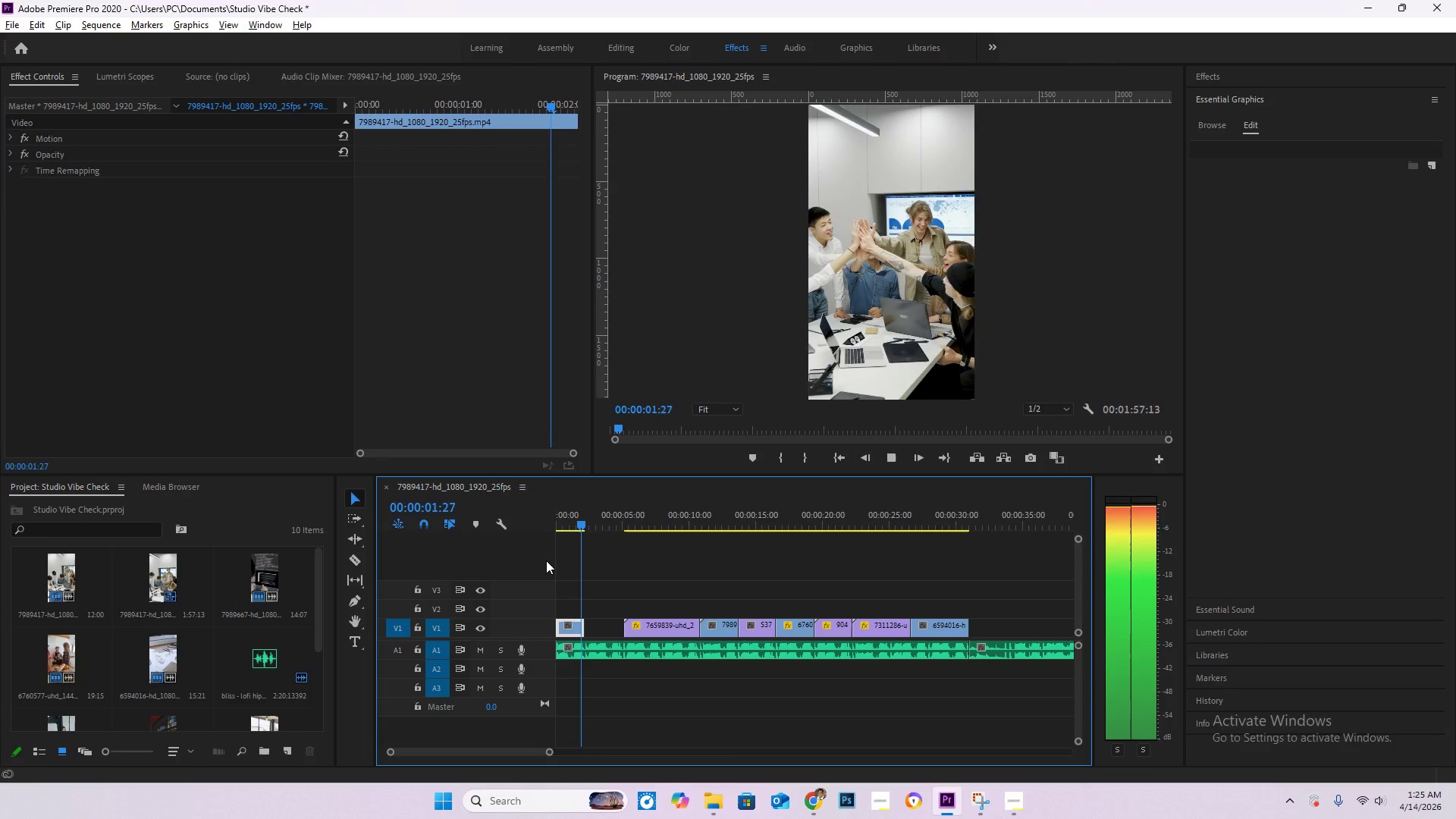 
key(Space)
 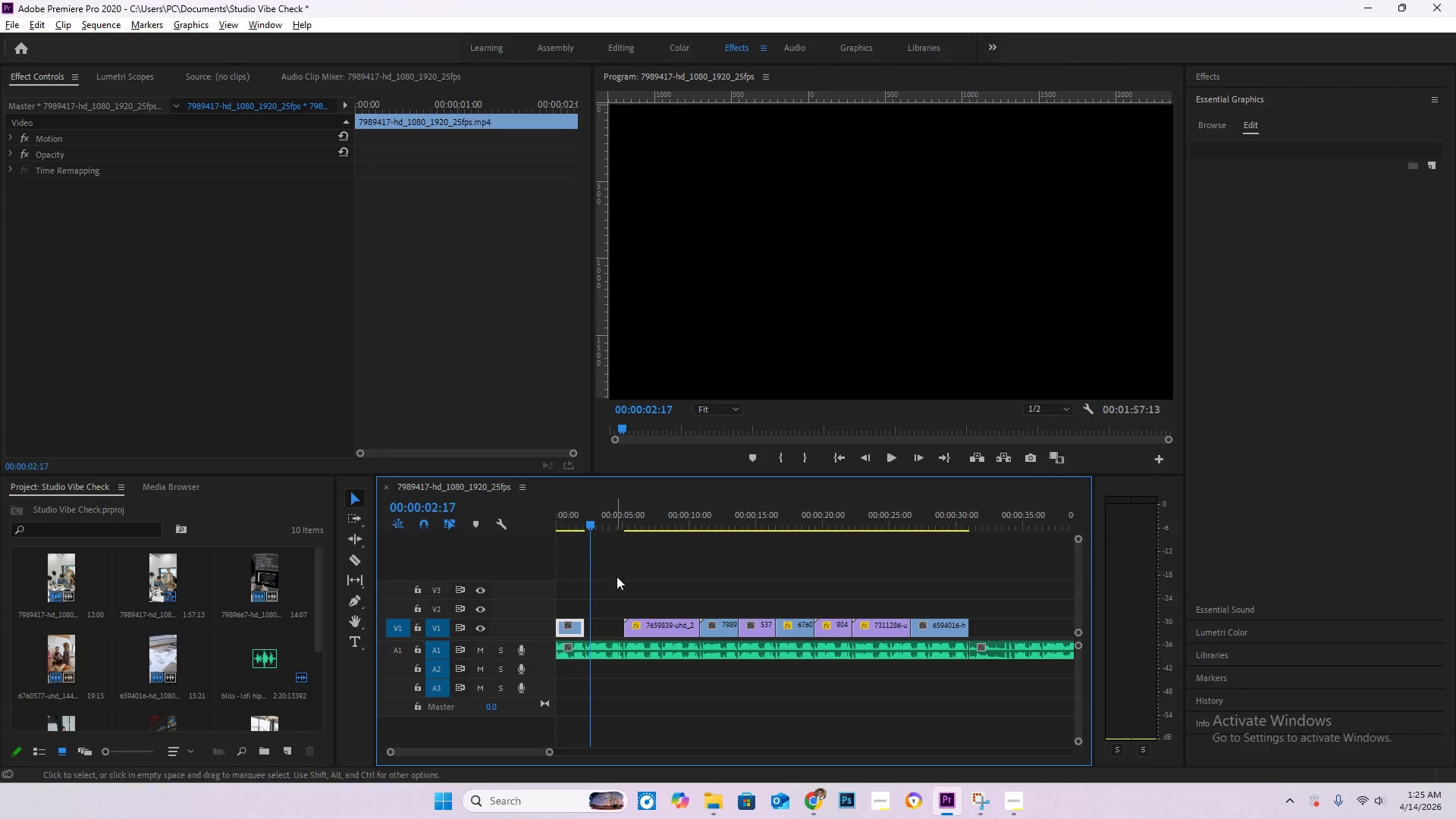 
hold_key(key=AltLeft, duration=0.84)
scroll: coordinate [593, 630], scroll_direction: up, amount: 9.0
 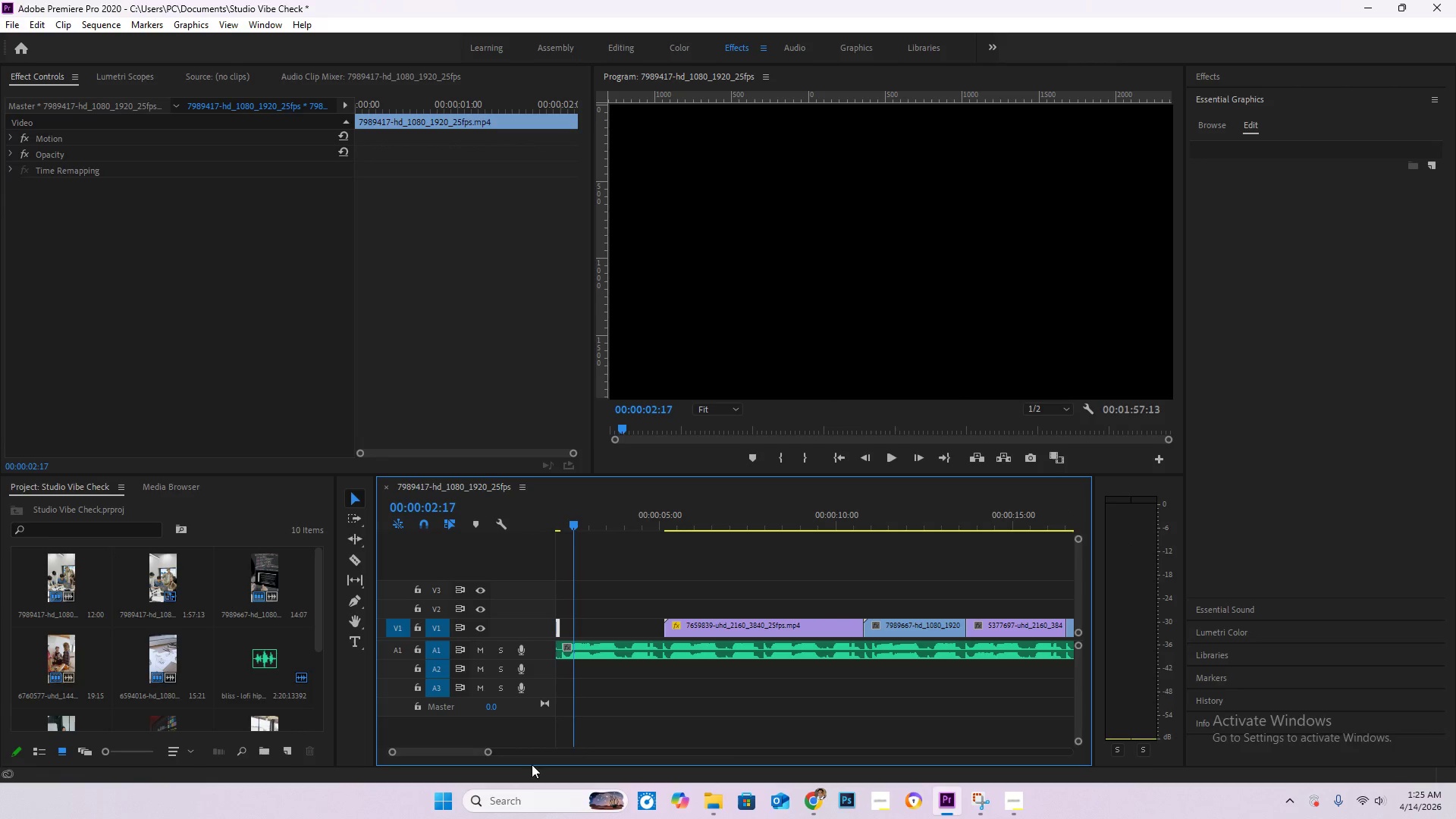 
hold_key(key=AltLeft, duration=0.52)
scroll: coordinate [611, 657], scroll_direction: up, amount: 9.0
 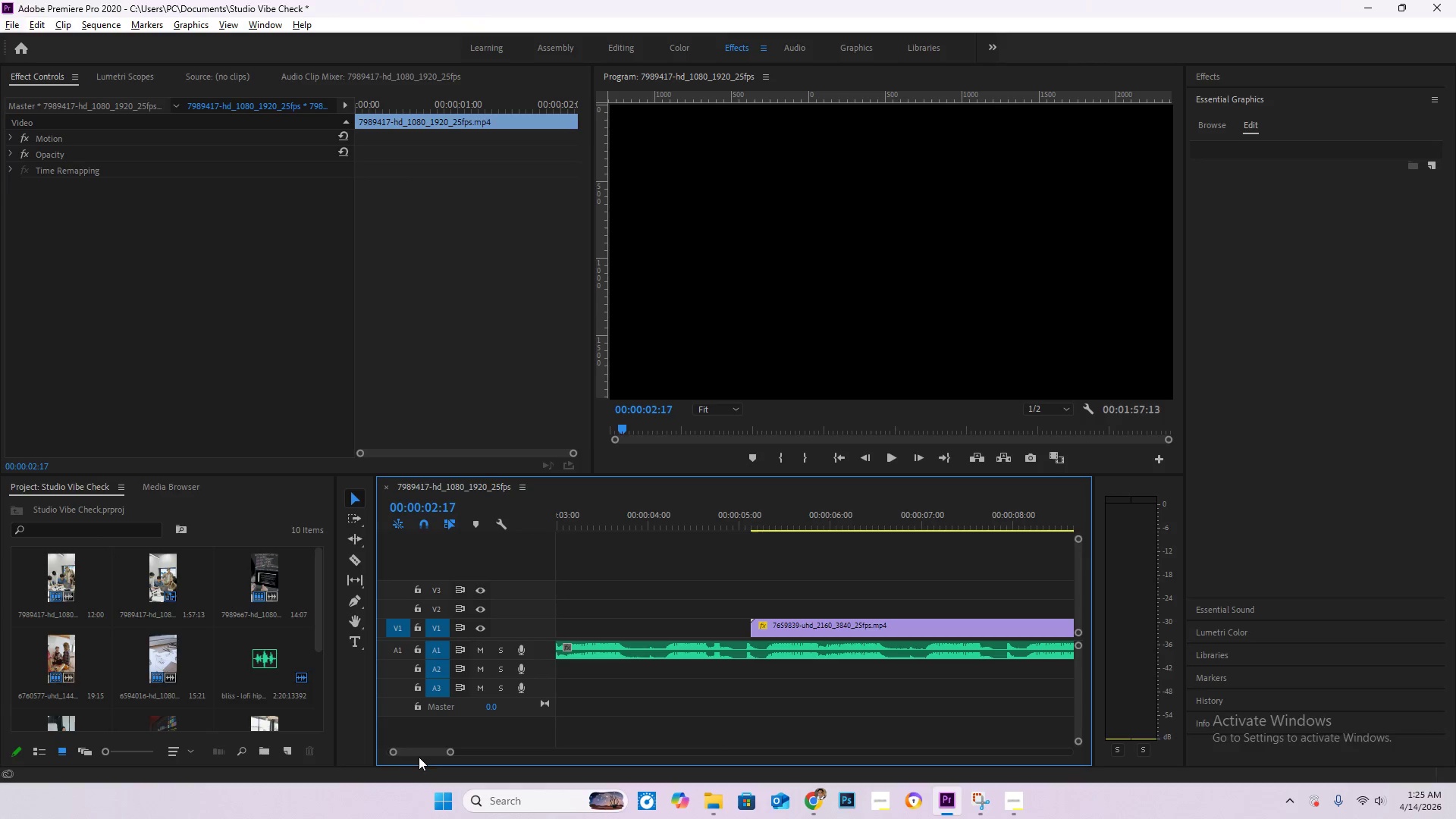 
left_click_drag(start_coordinate=[419, 755], to_coordinate=[373, 752])
 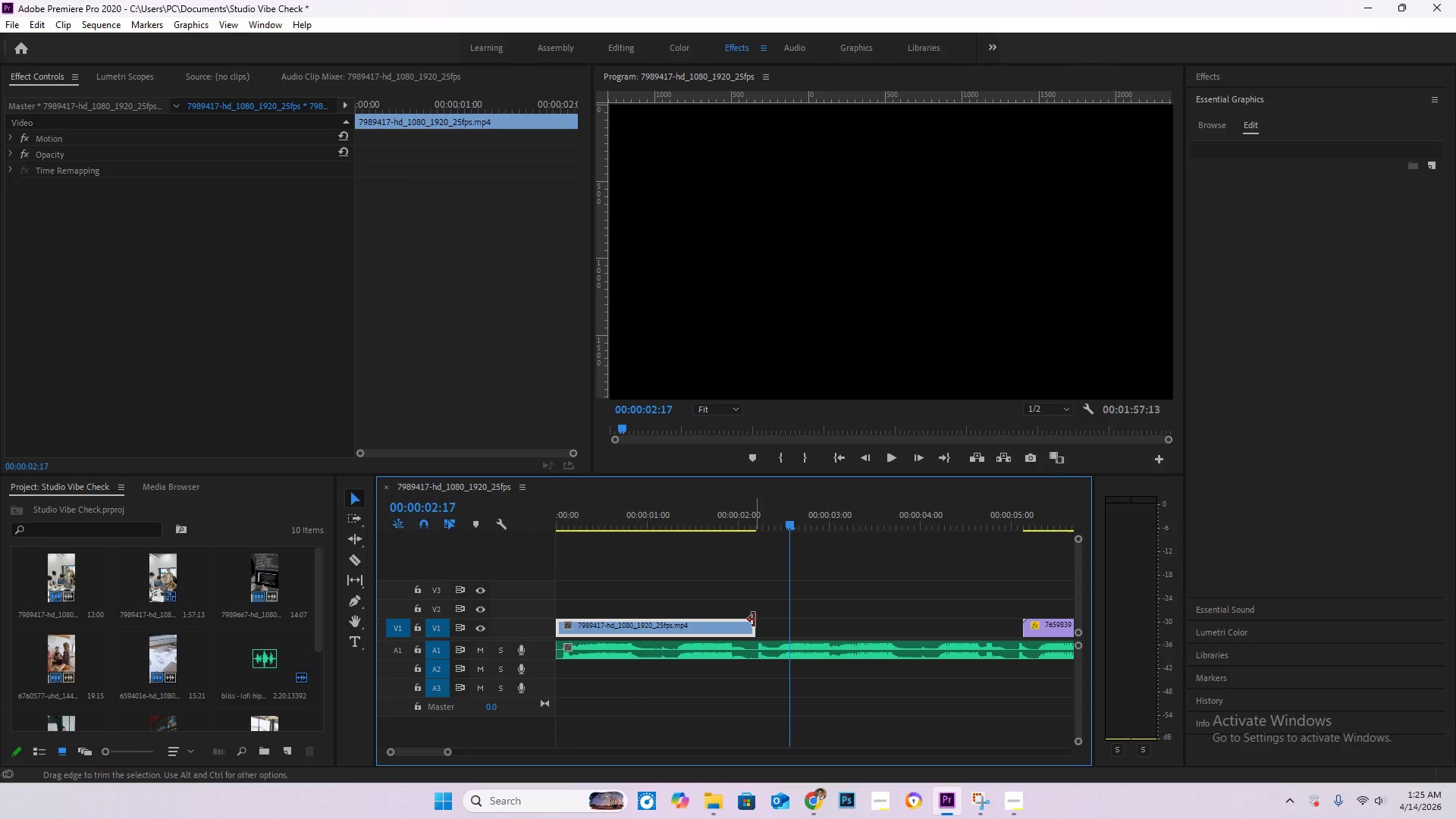 
left_click_drag(start_coordinate=[752, 623], to_coordinate=[759, 626])
 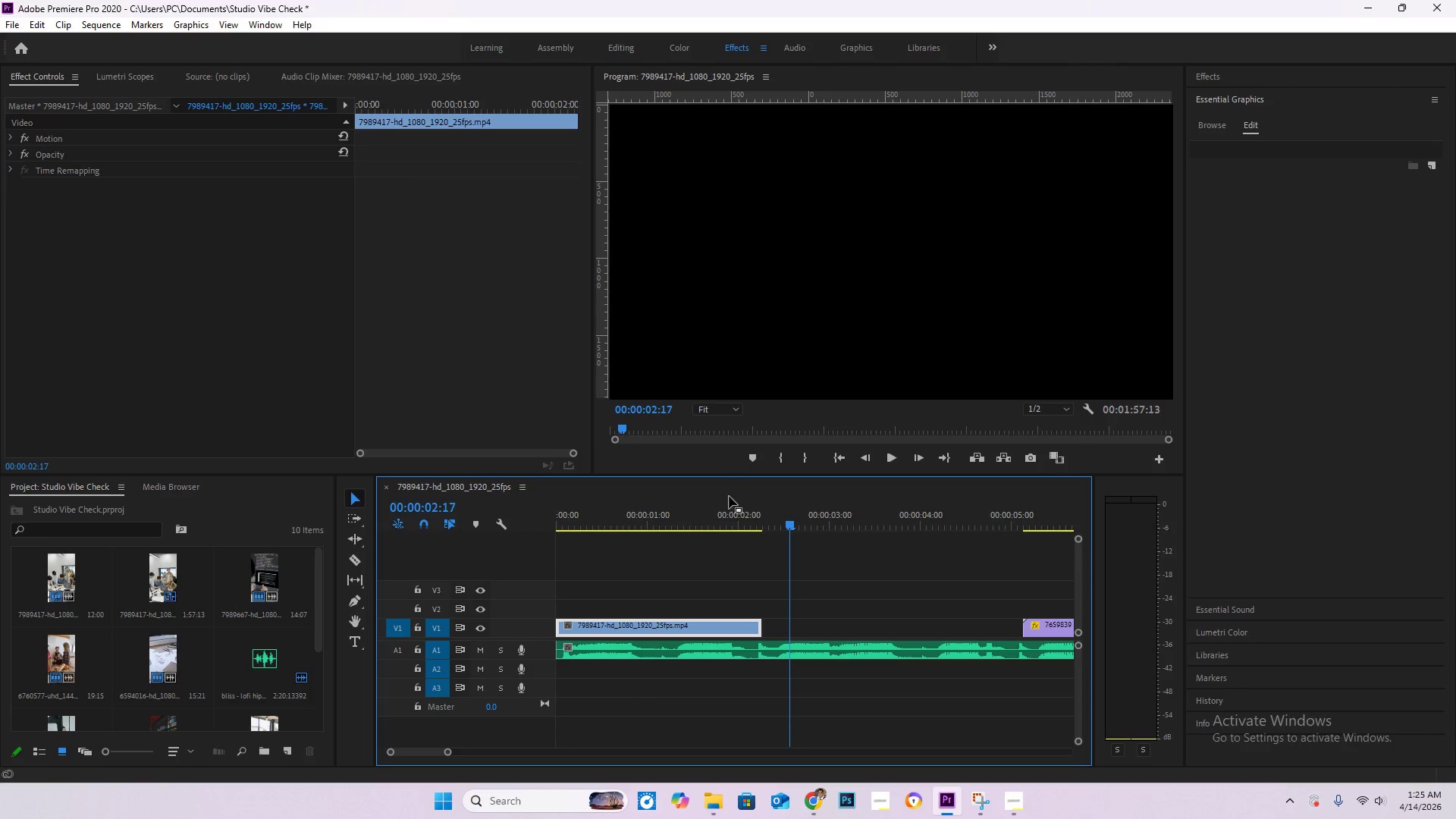 
left_click([720, 507])
 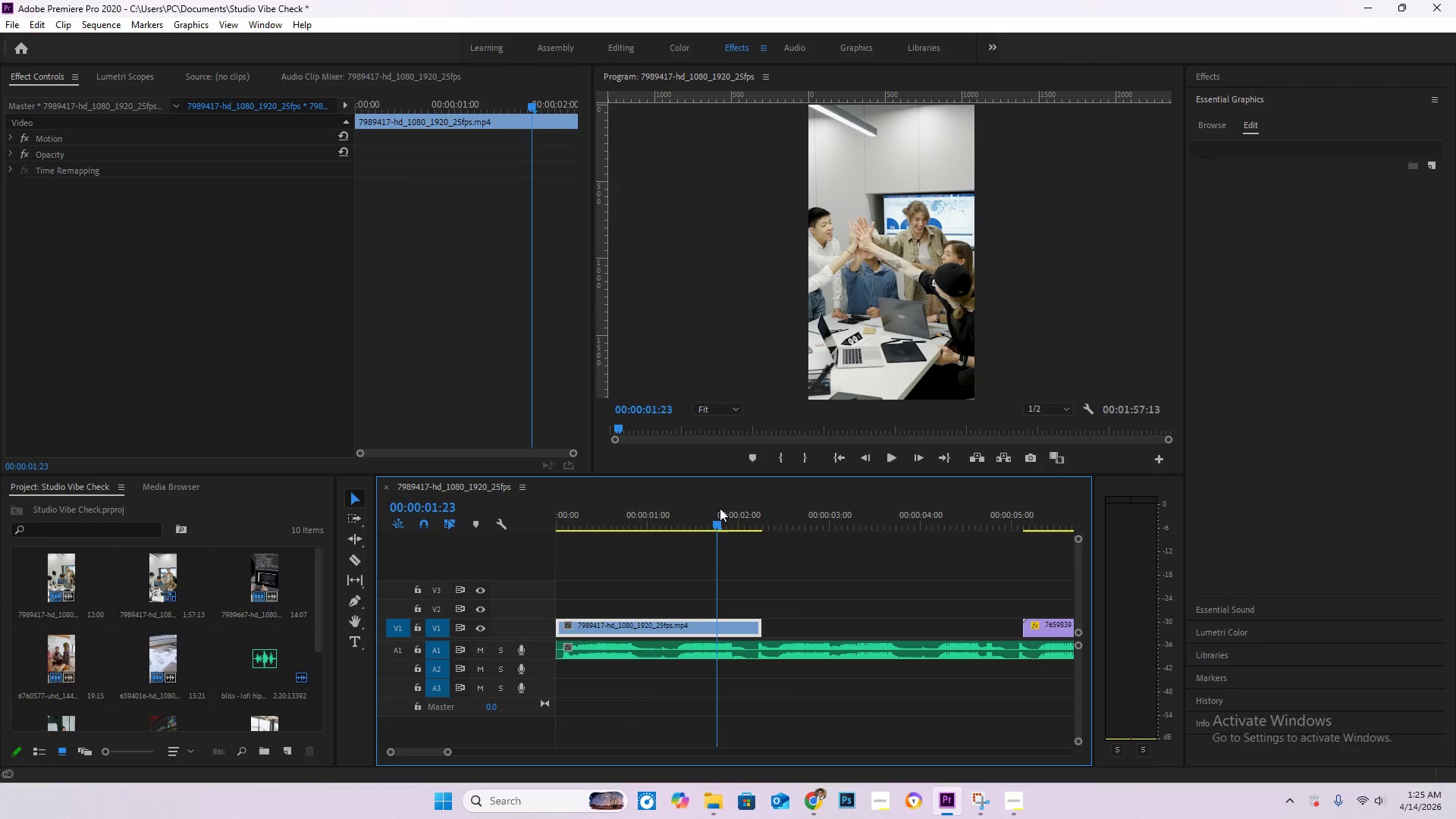 
key(Space)
 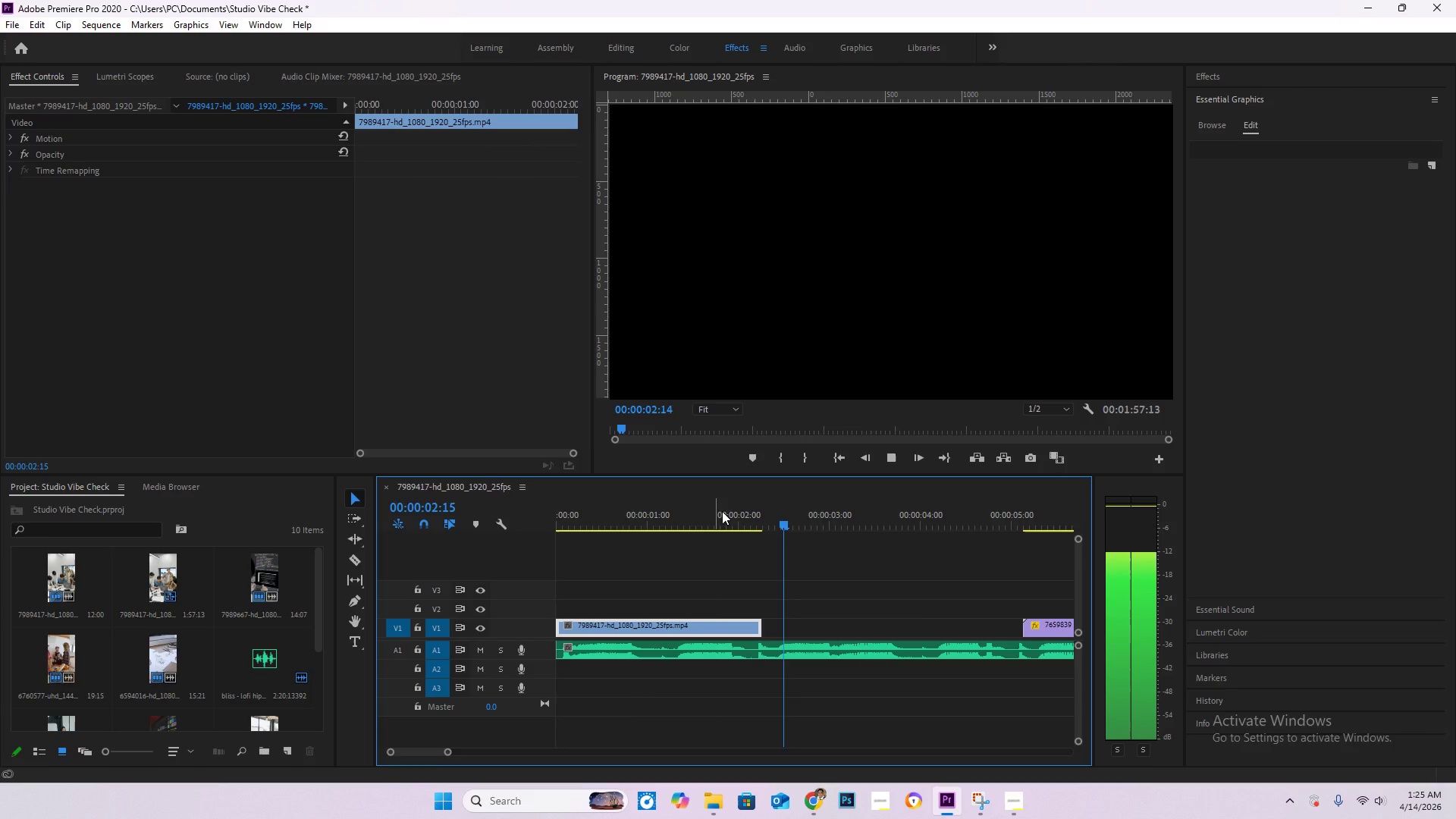 
key(Space)
 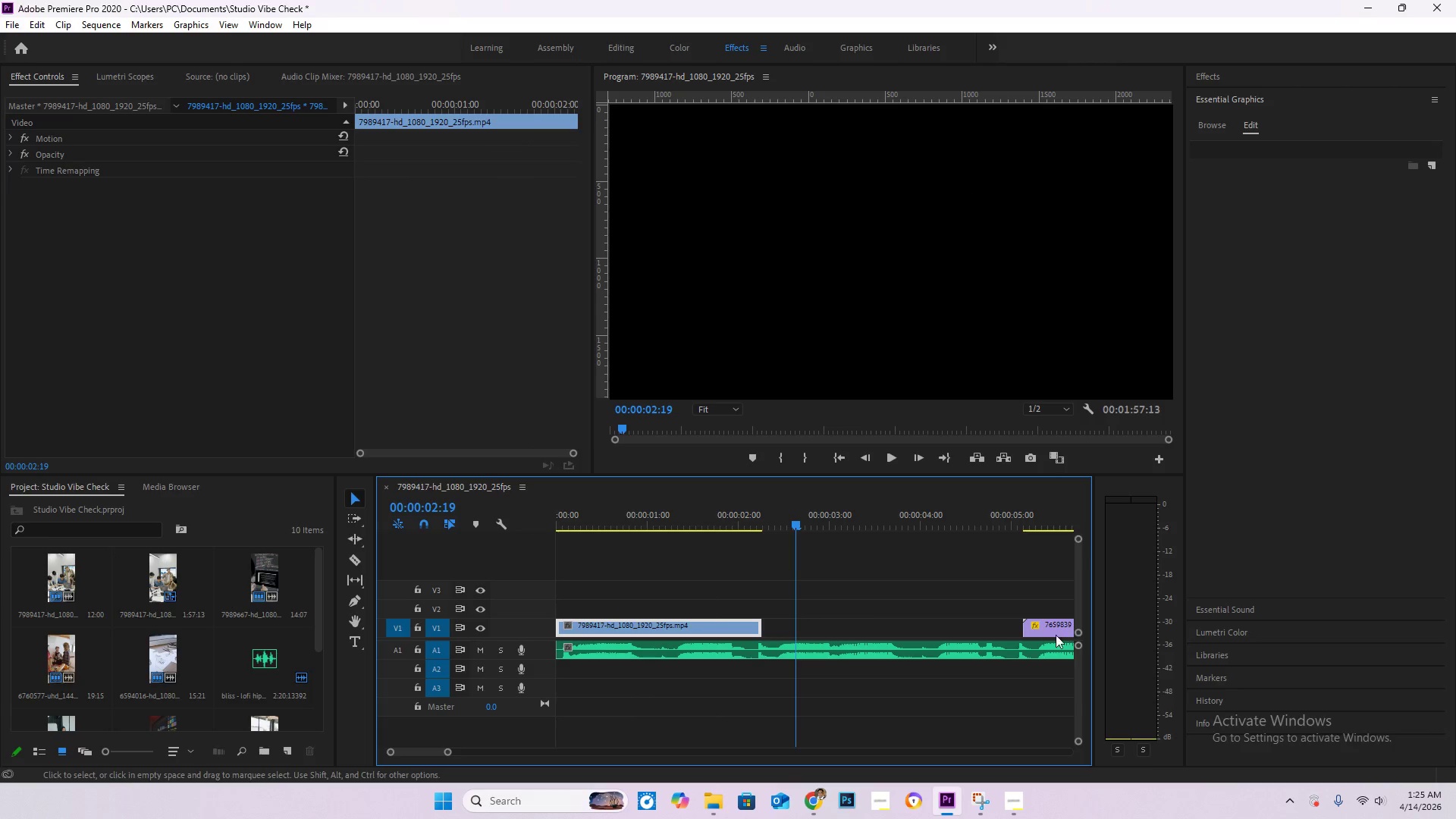 
left_click_drag(start_coordinate=[1050, 633], to_coordinate=[792, 629])
 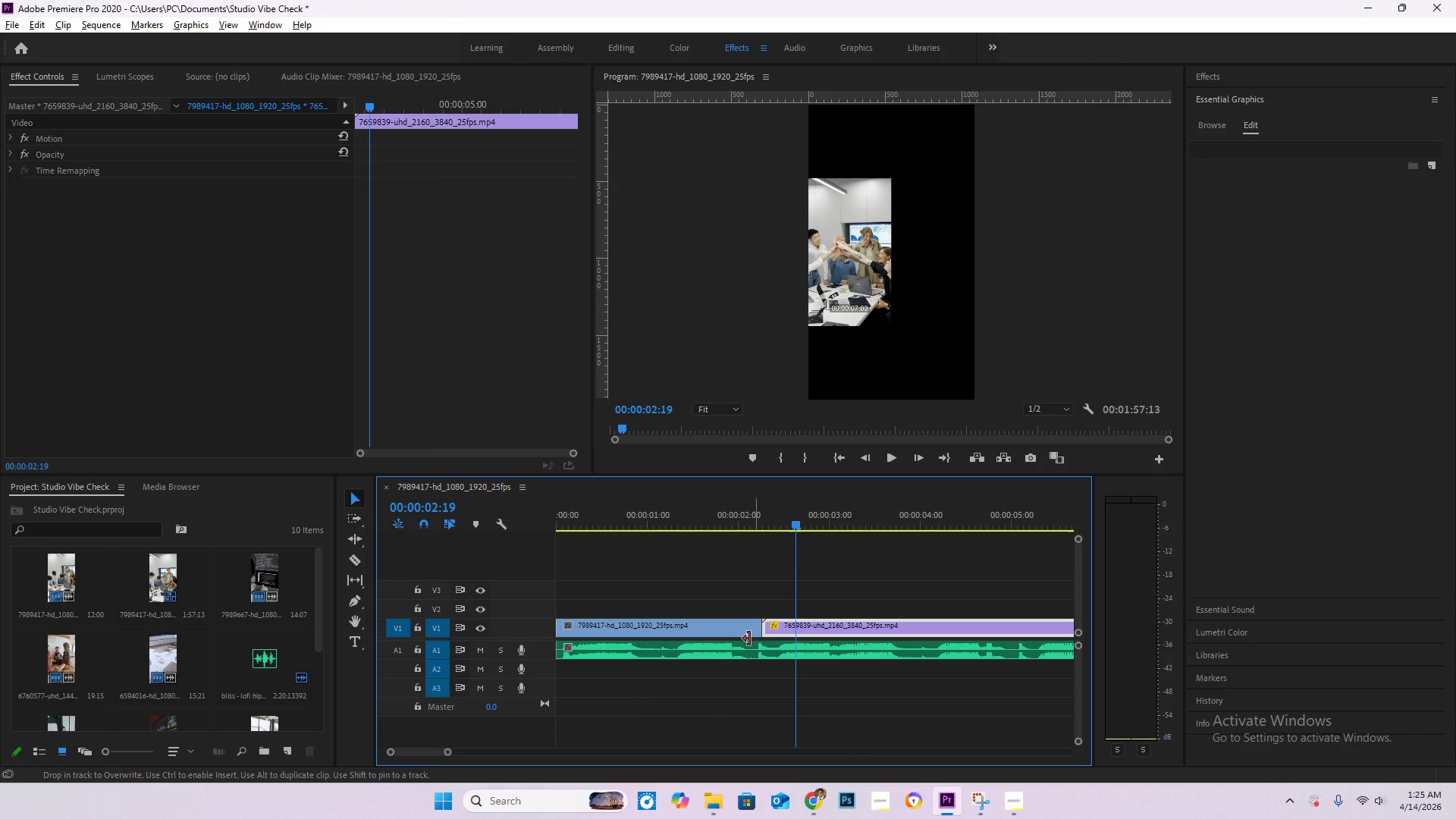 
hold_key(key=AltLeft, duration=0.84)
 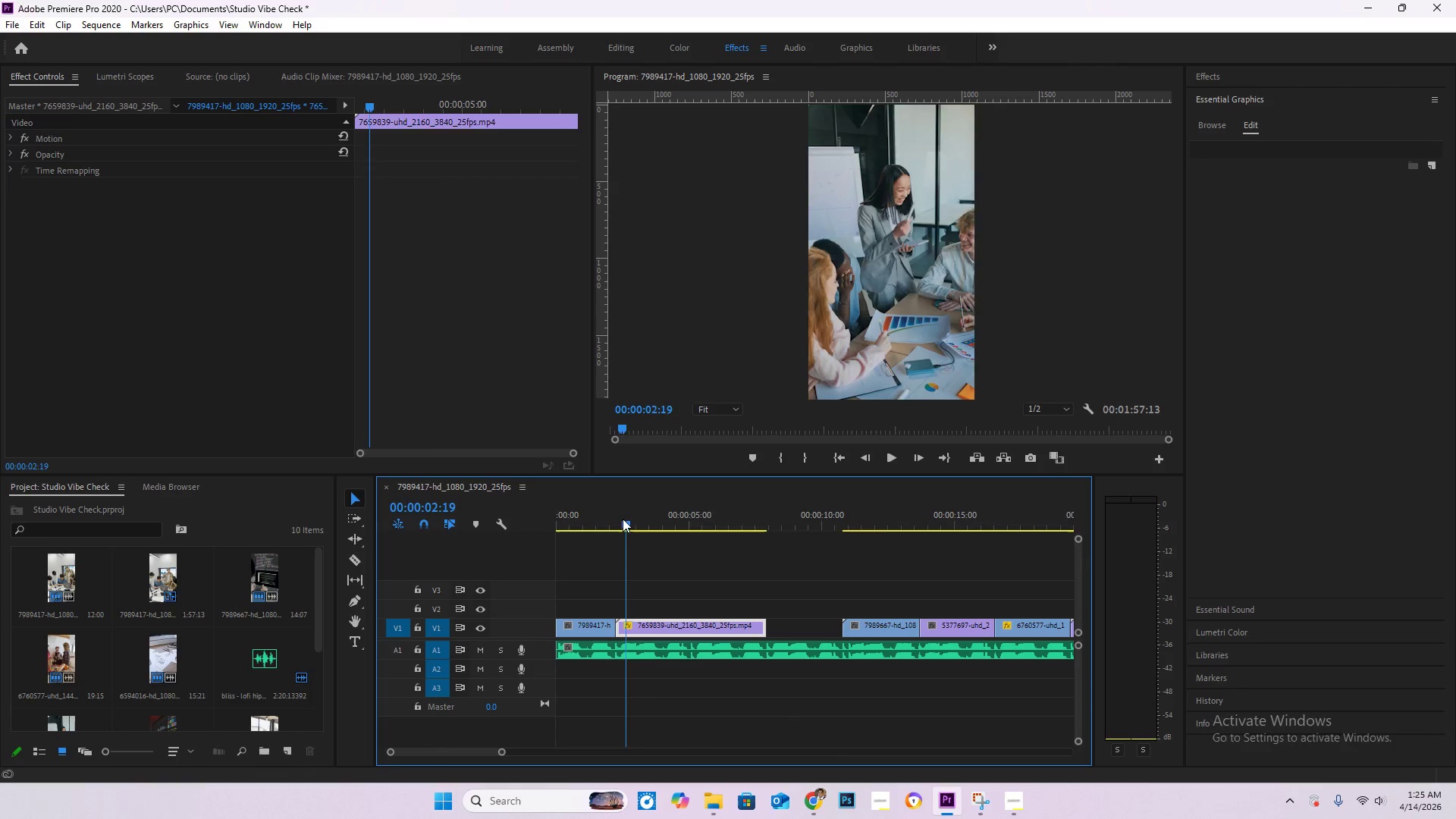 
hold_key(key=AltLeft, duration=8.31)
 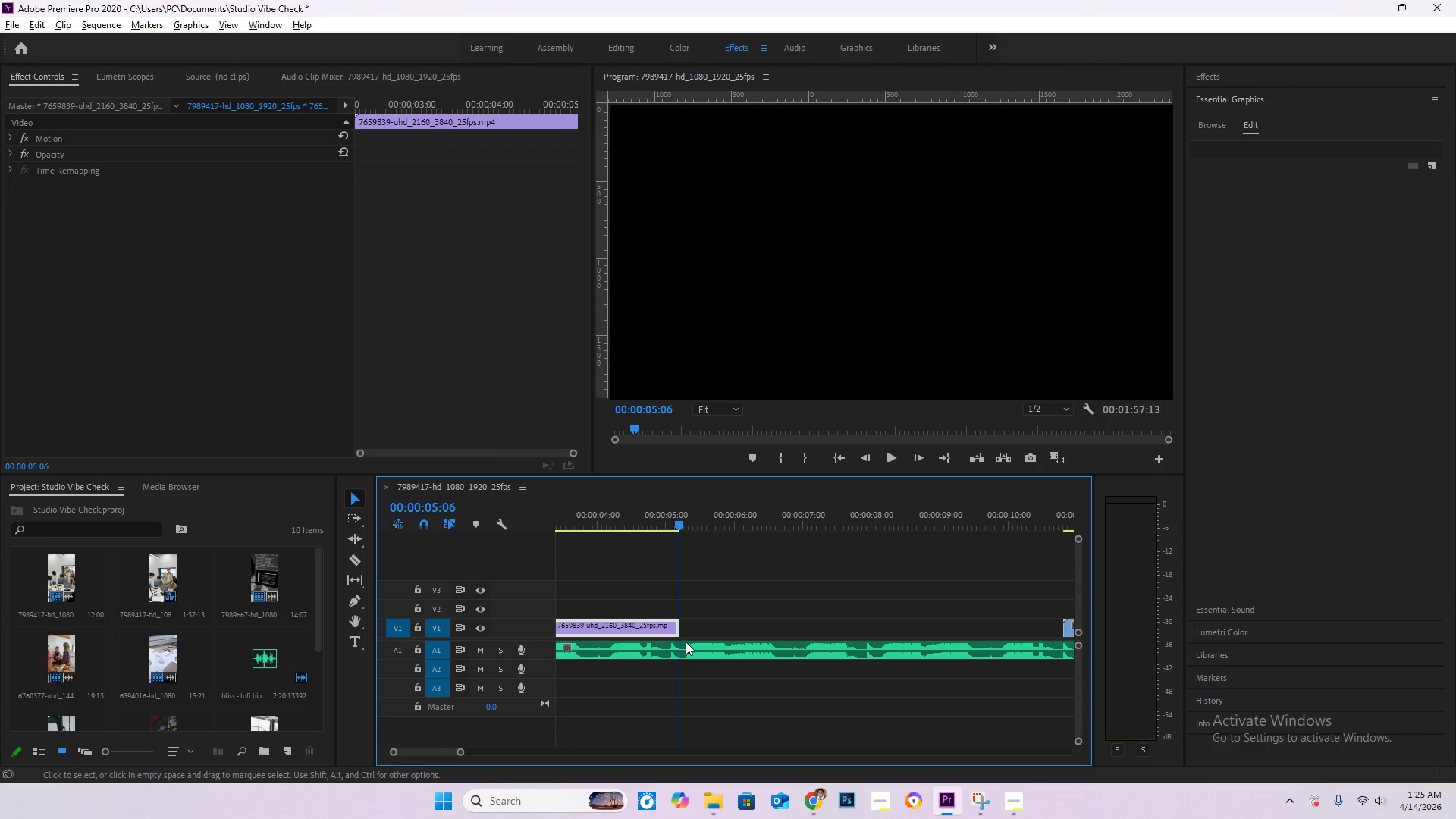 
scroll: coordinate [730, 645], scroll_direction: down, amount: 10.0
 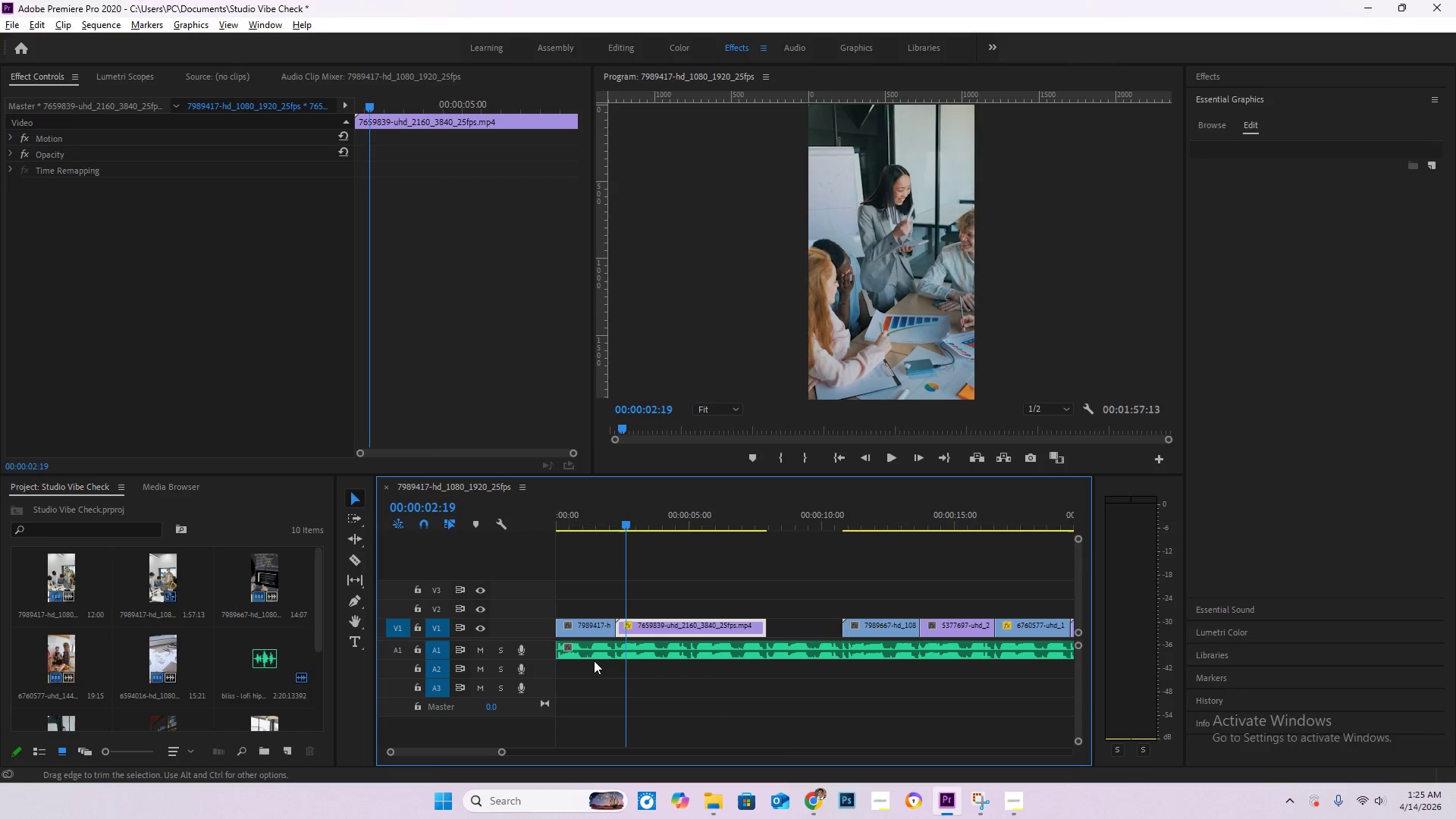 
left_click_drag(start_coordinate=[616, 522], to_coordinate=[455, 536])
 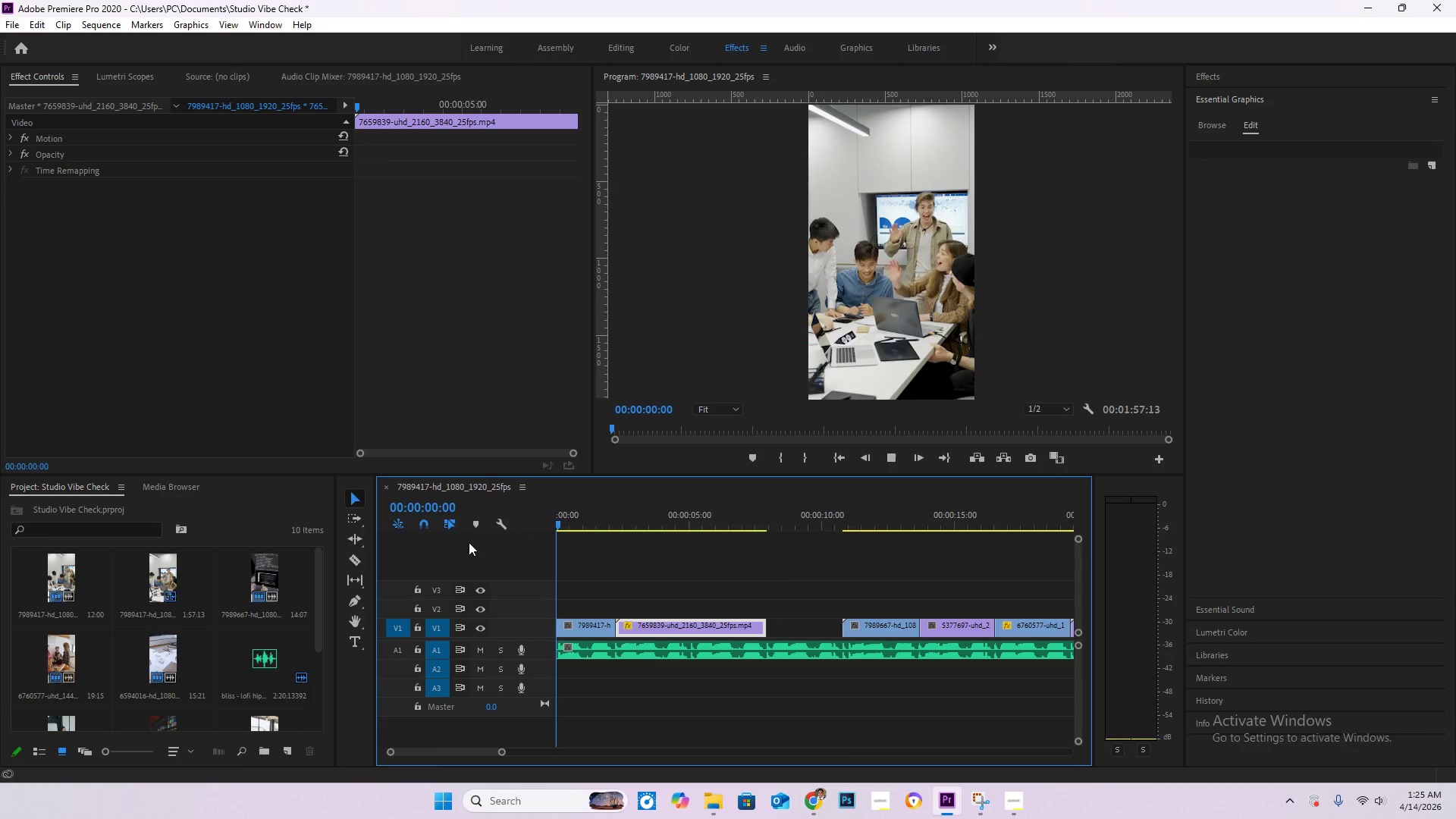 
key(Space)
 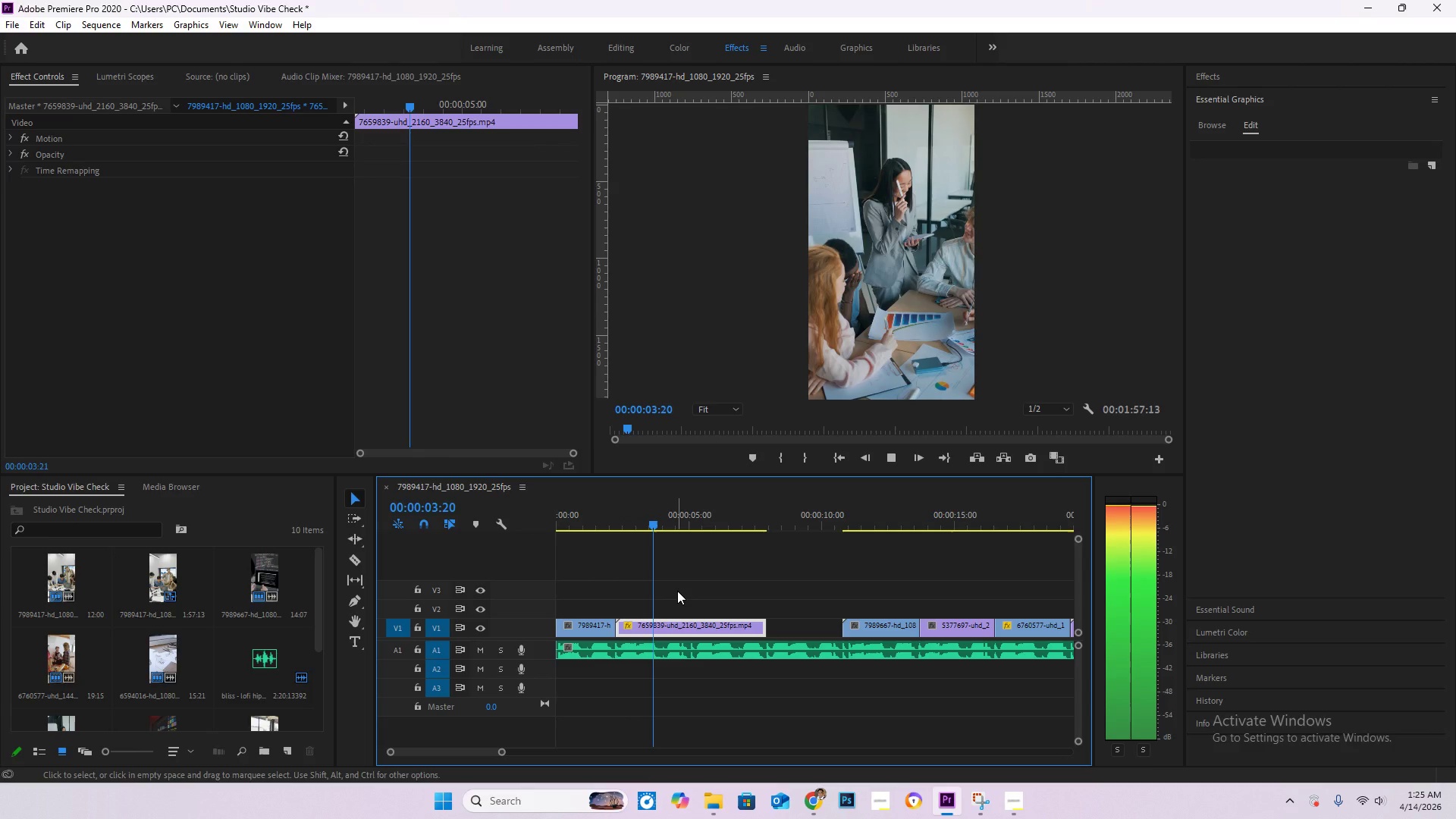 
key(Space)
 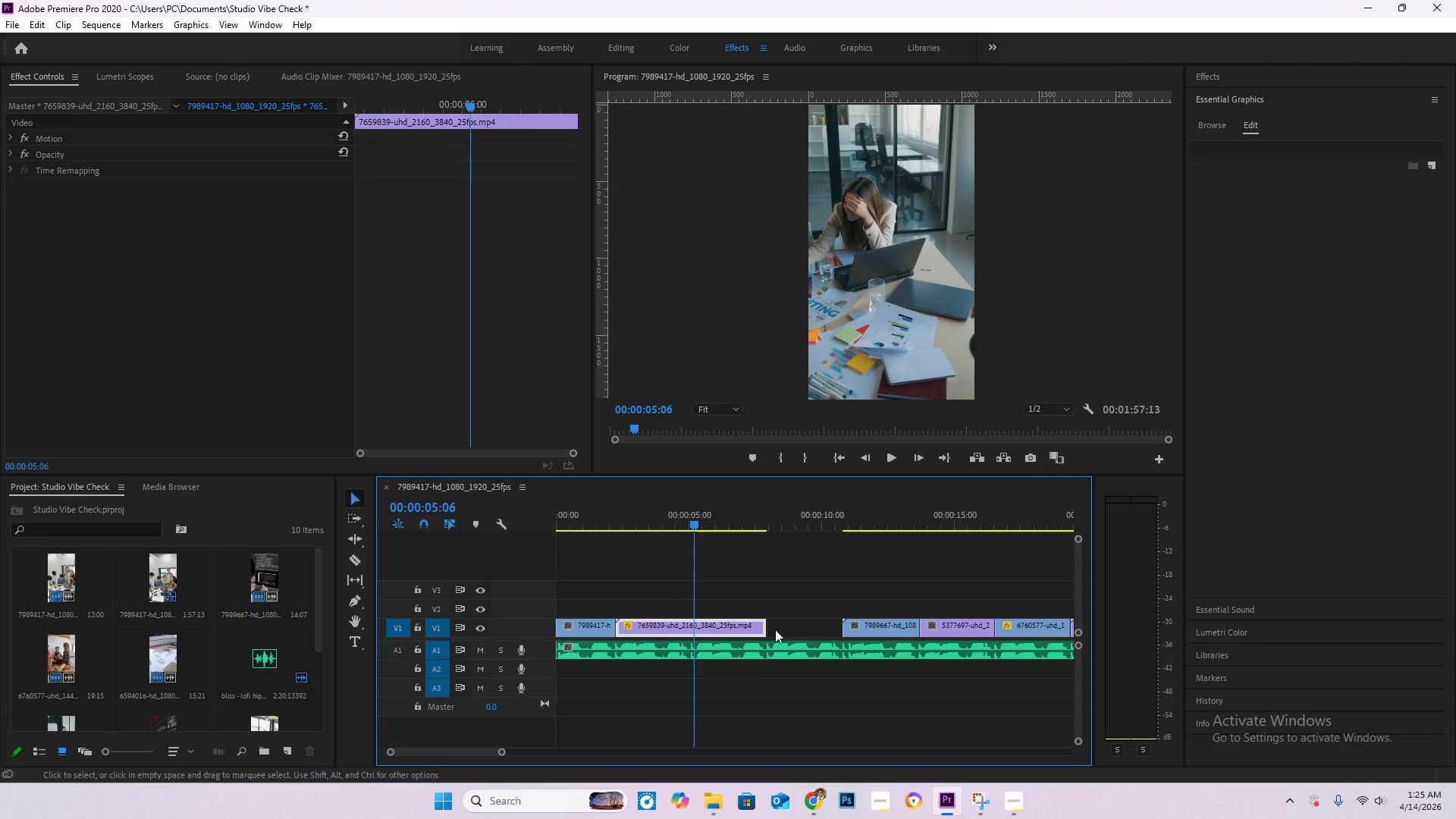 
left_click_drag(start_coordinate=[764, 626], to_coordinate=[692, 640])
 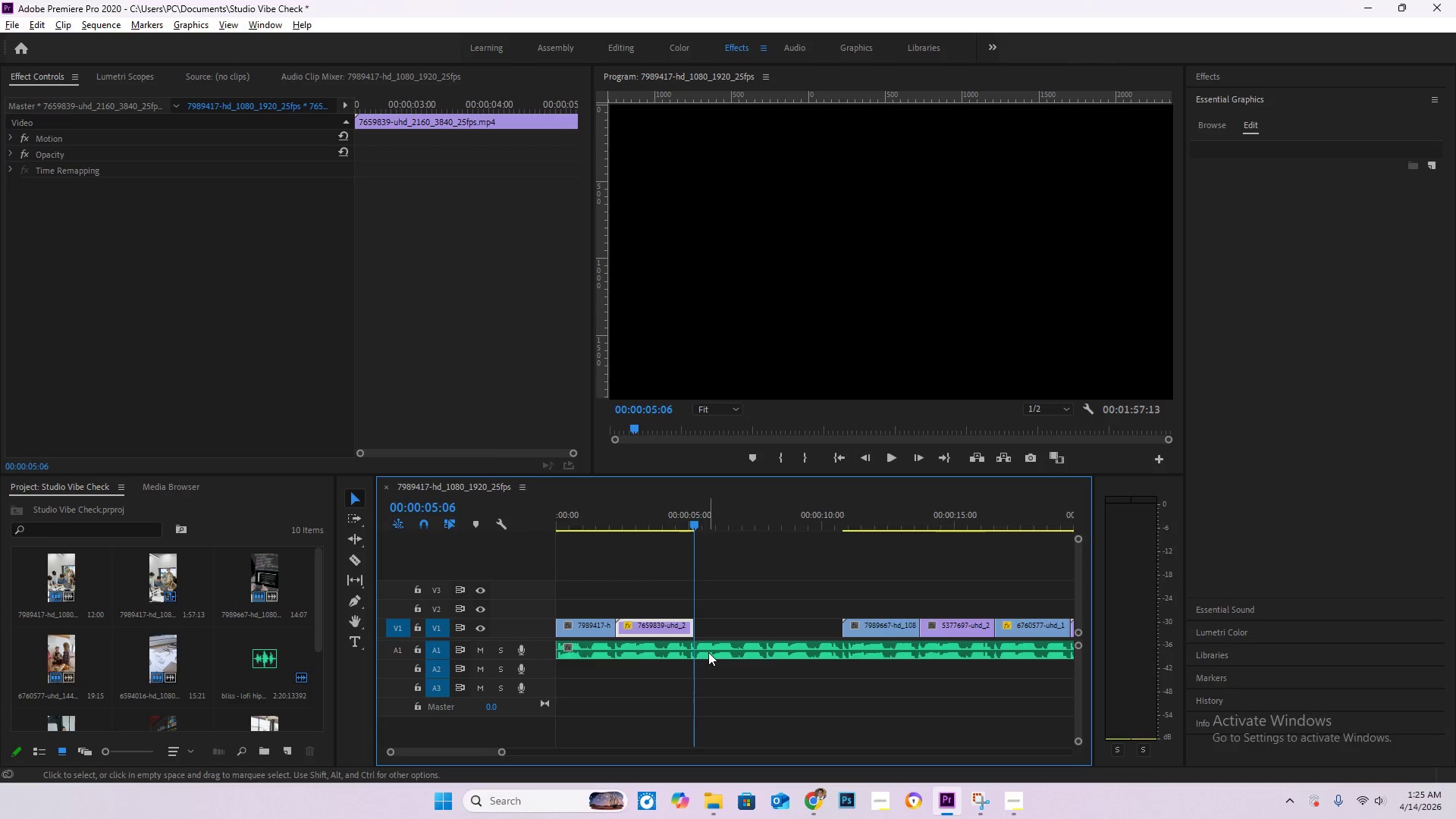 
hold_key(key=AltLeft, duration=1.03)
 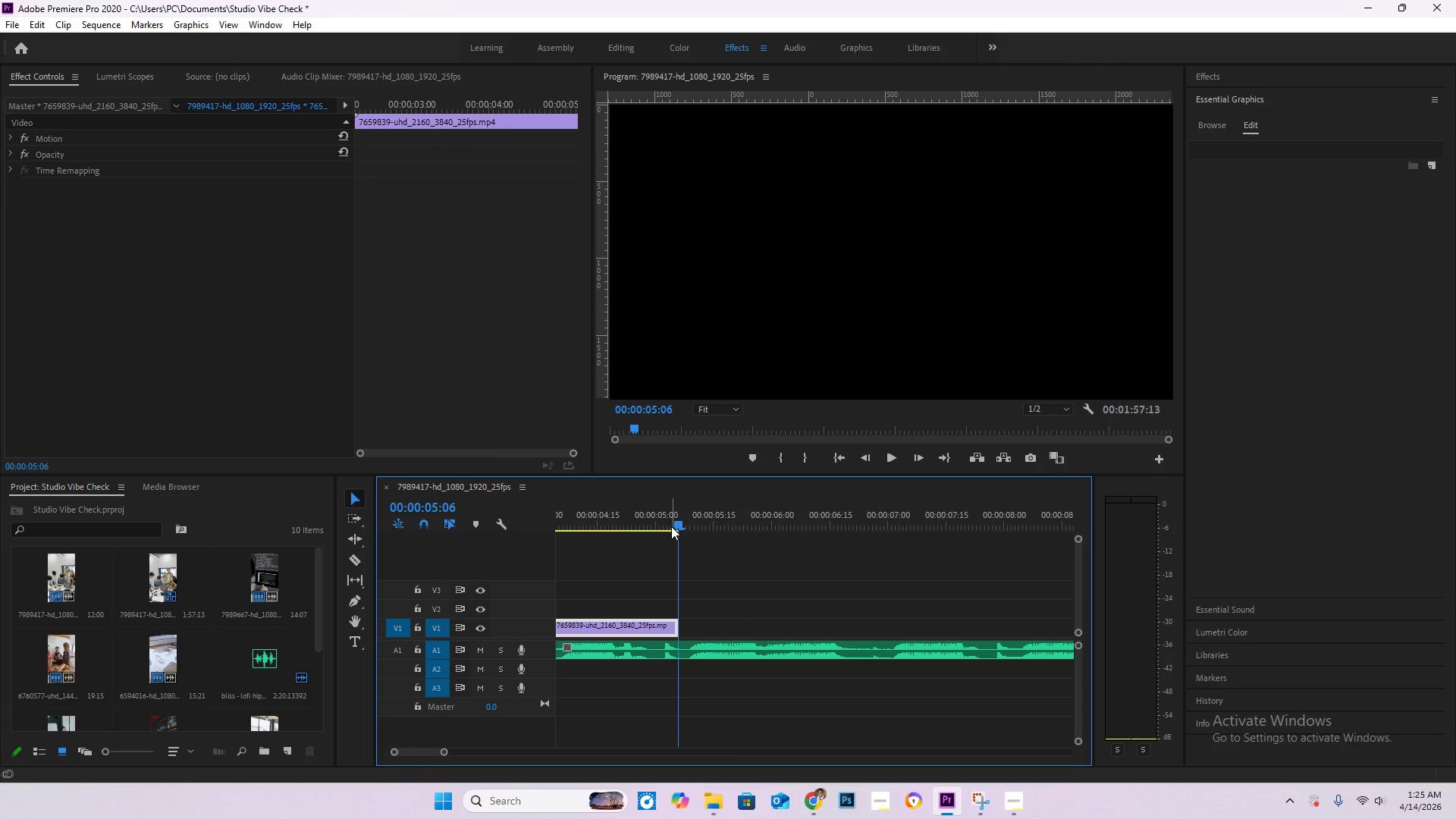 
left_click_drag(start_coordinate=[679, 522], to_coordinate=[661, 525])
 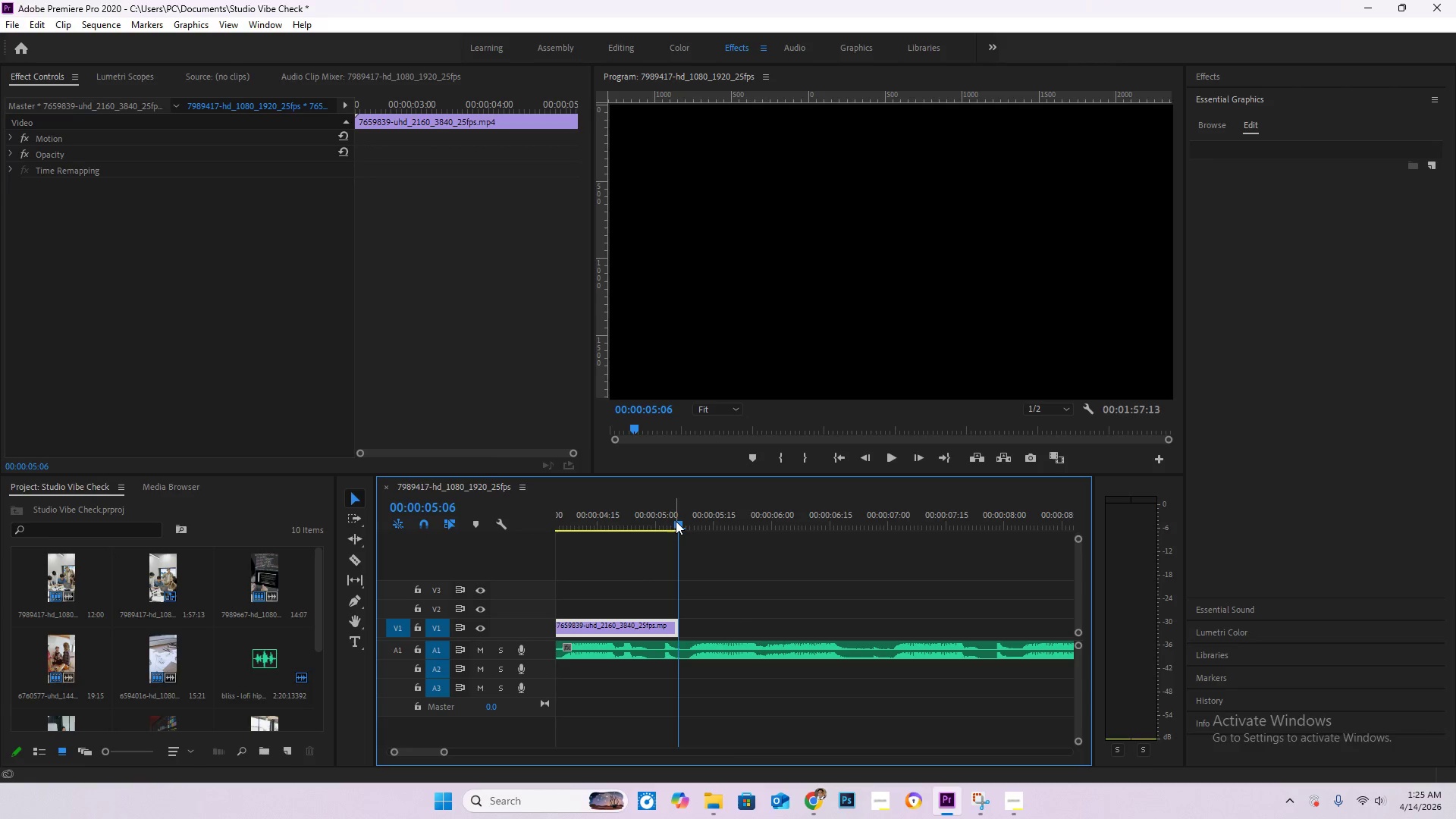 
scroll: coordinate [668, 579], scroll_direction: up, amount: 14.0
 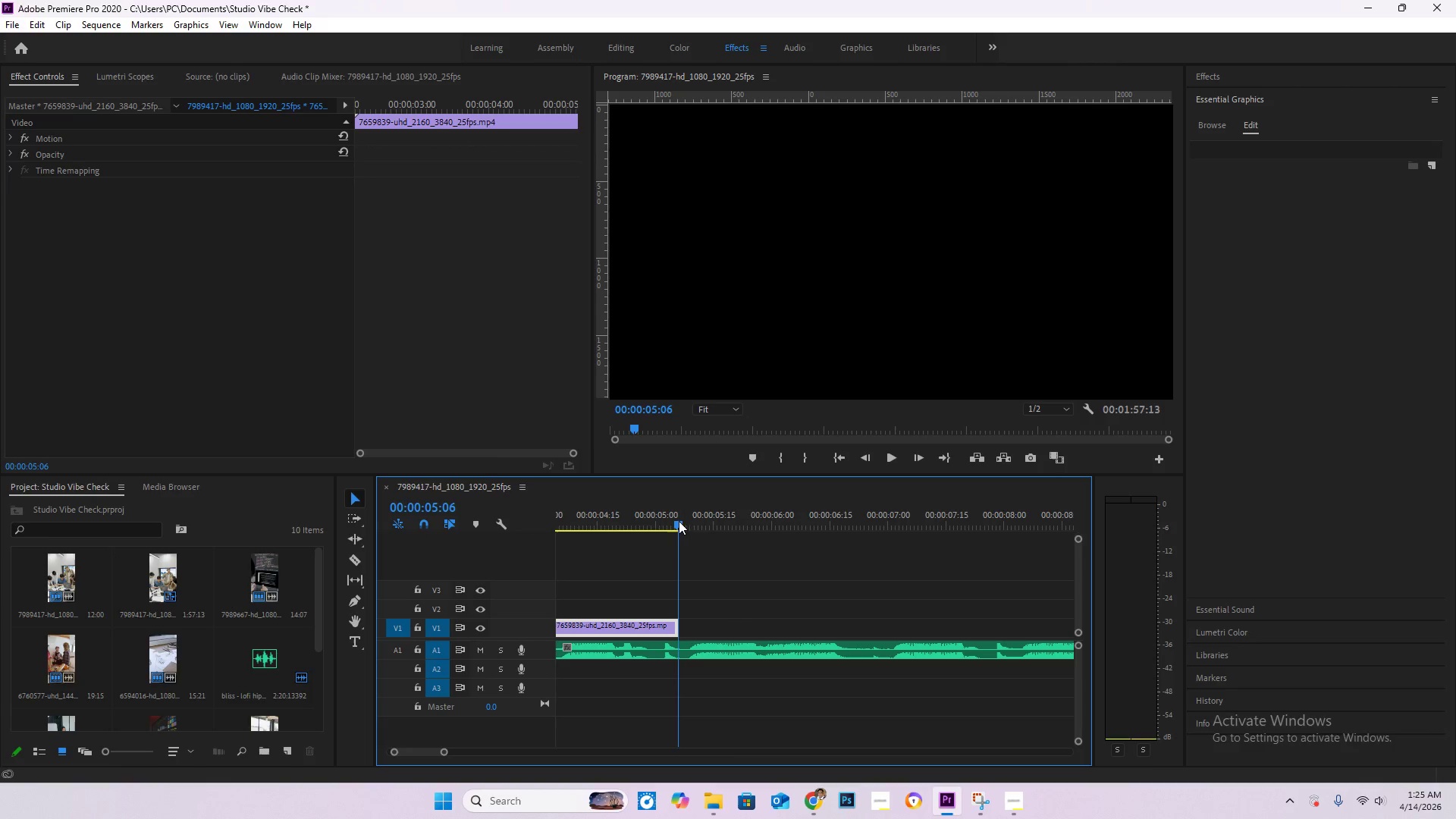 
left_click_drag(start_coordinate=[676, 521], to_coordinate=[665, 522])
 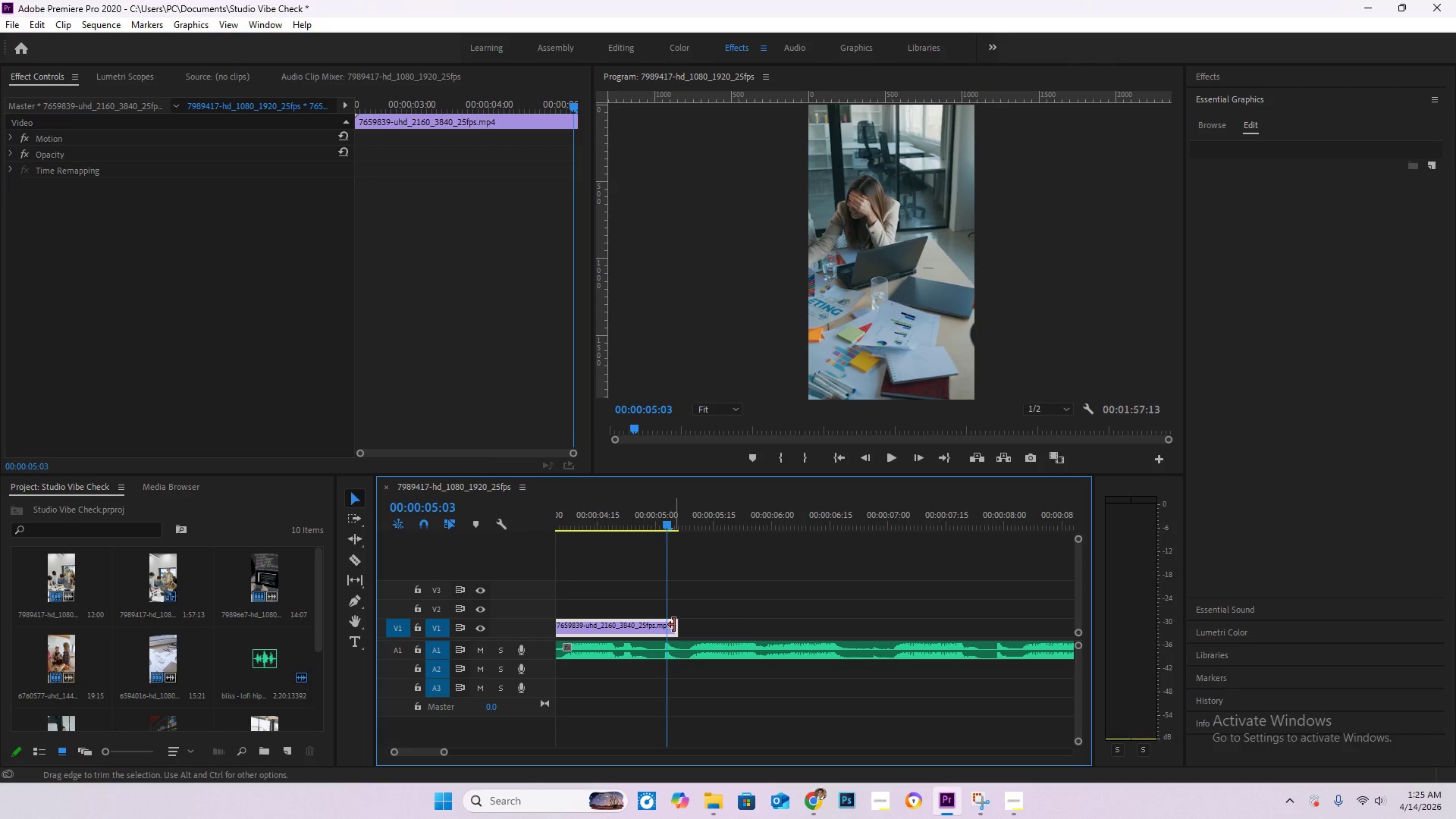 
left_click_drag(start_coordinate=[674, 625], to_coordinate=[667, 627])
 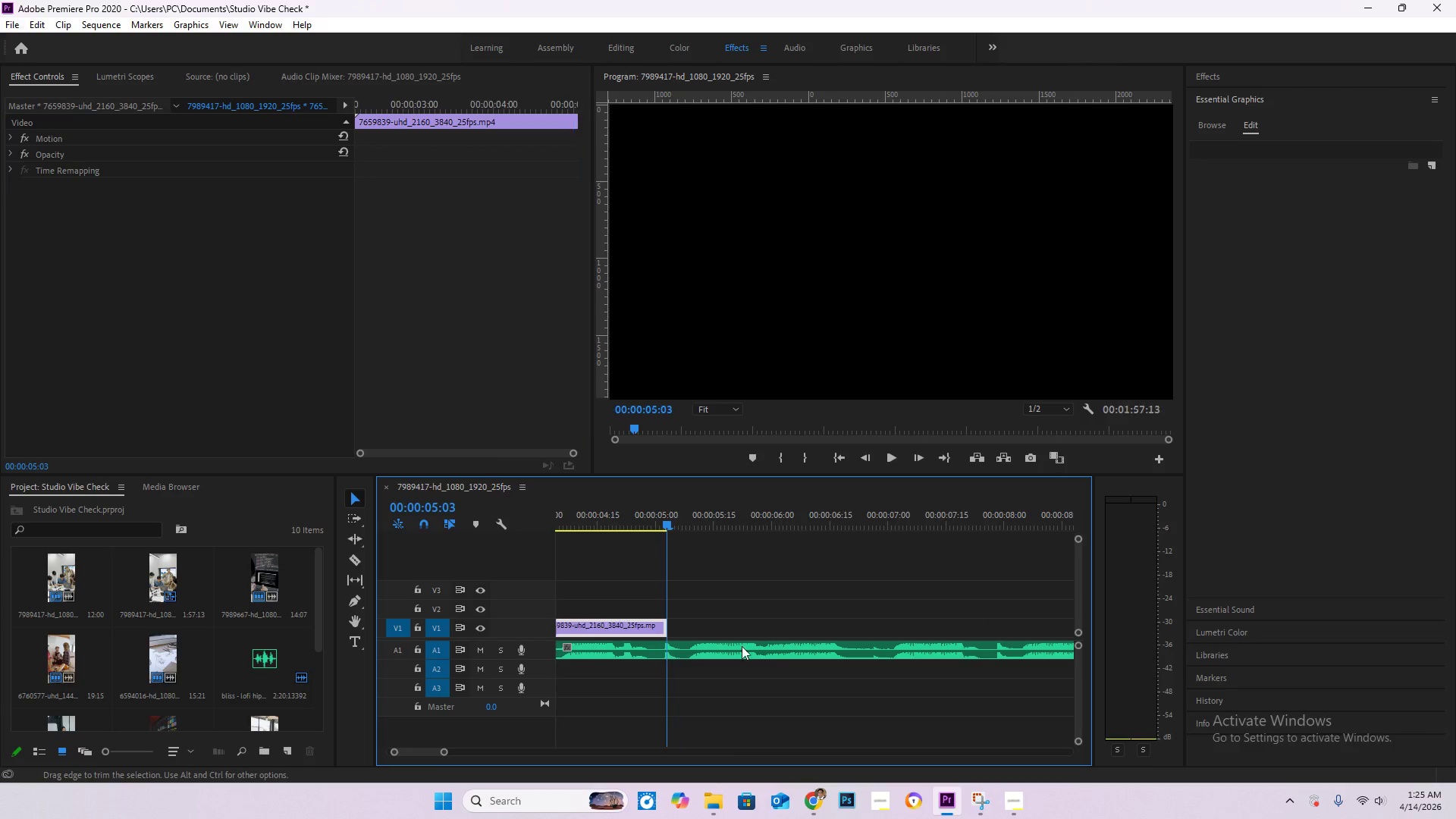 
hold_key(key=AltLeft, duration=1.02)
scroll: coordinate [774, 660], scroll_direction: down, amount: 15.0
 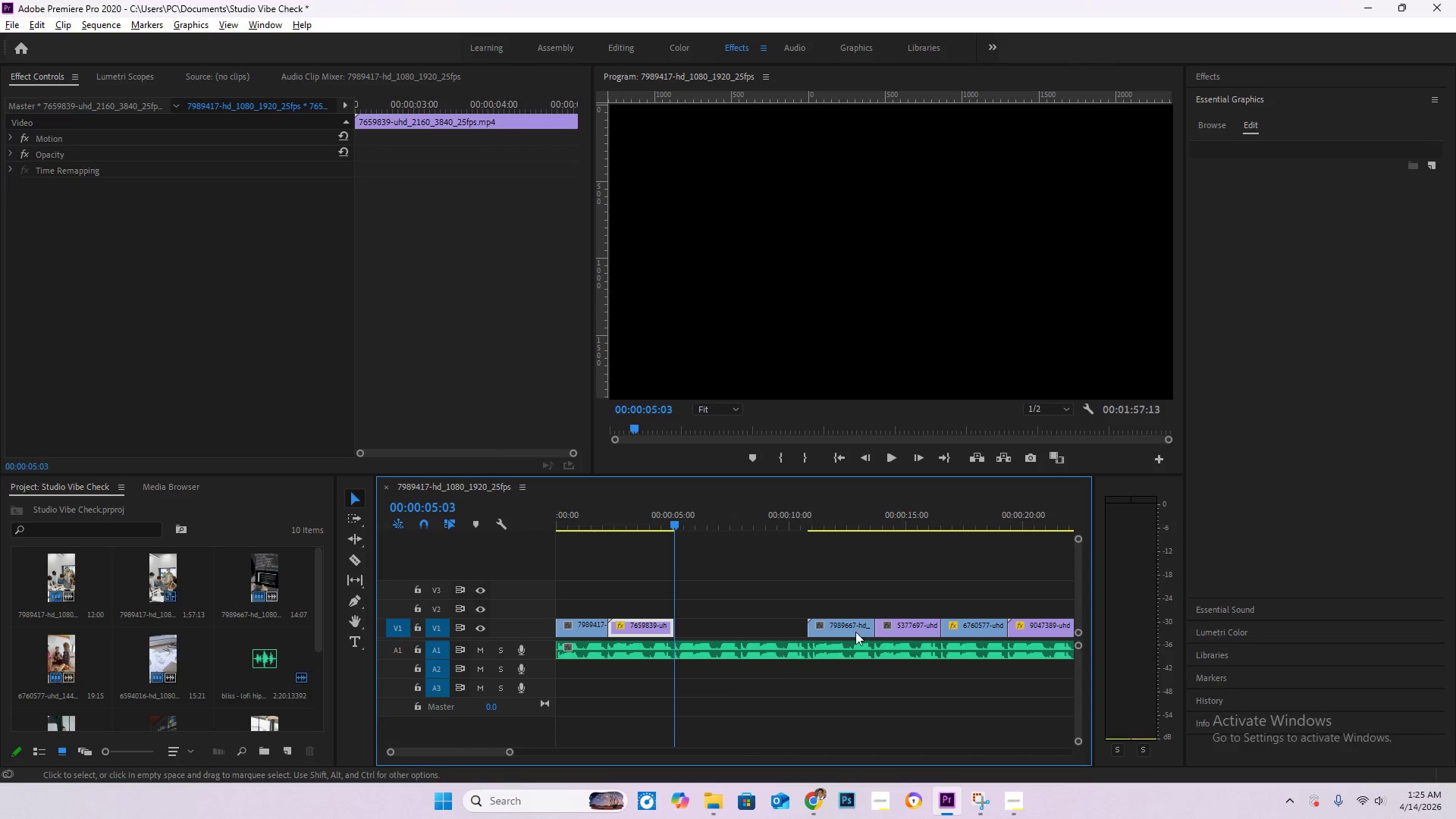 
left_click_drag(start_coordinate=[845, 629], to_coordinate=[713, 629])
 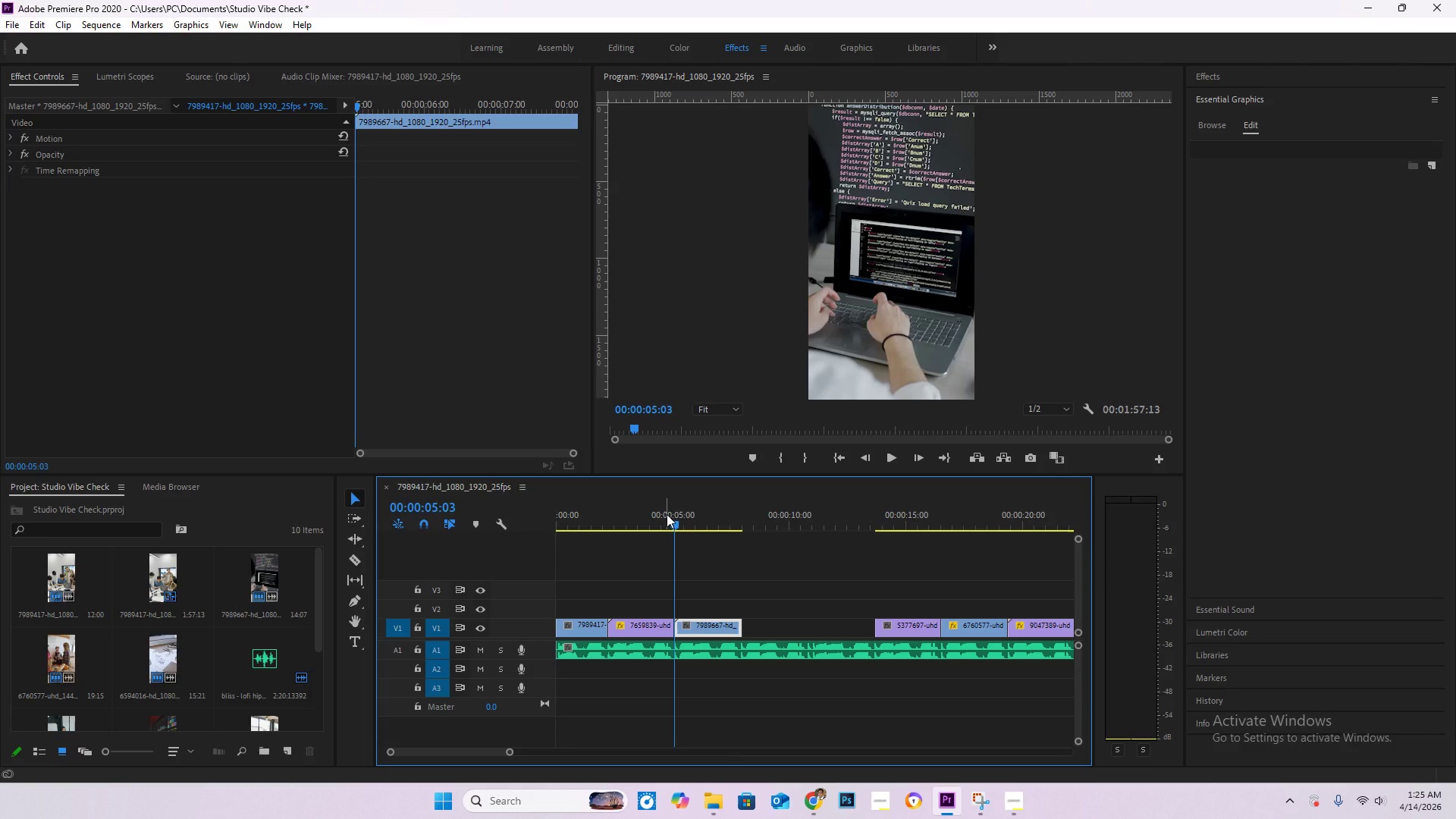 
left_click_drag(start_coordinate=[667, 514], to_coordinate=[634, 521])
 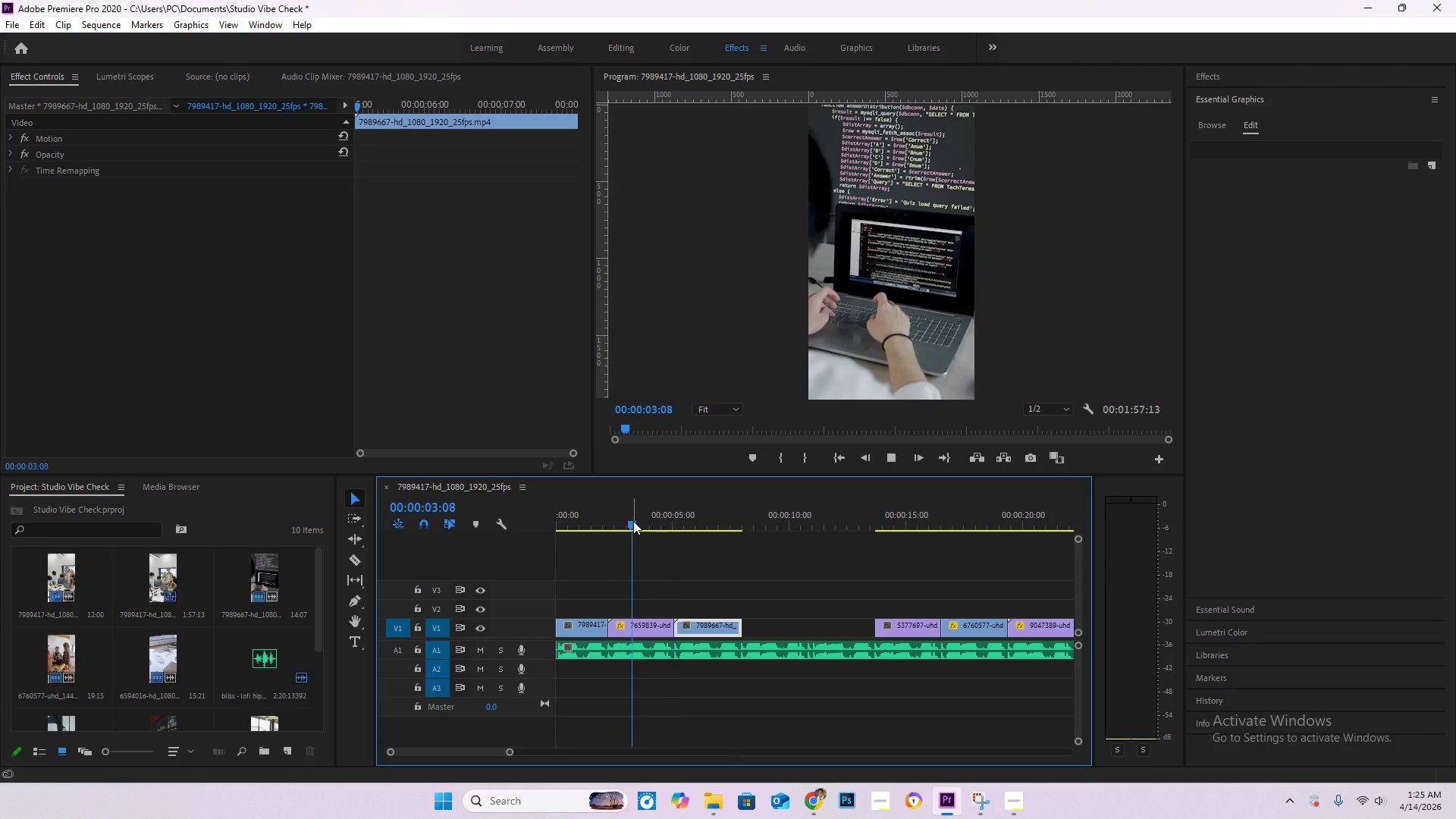 
key(Space)
 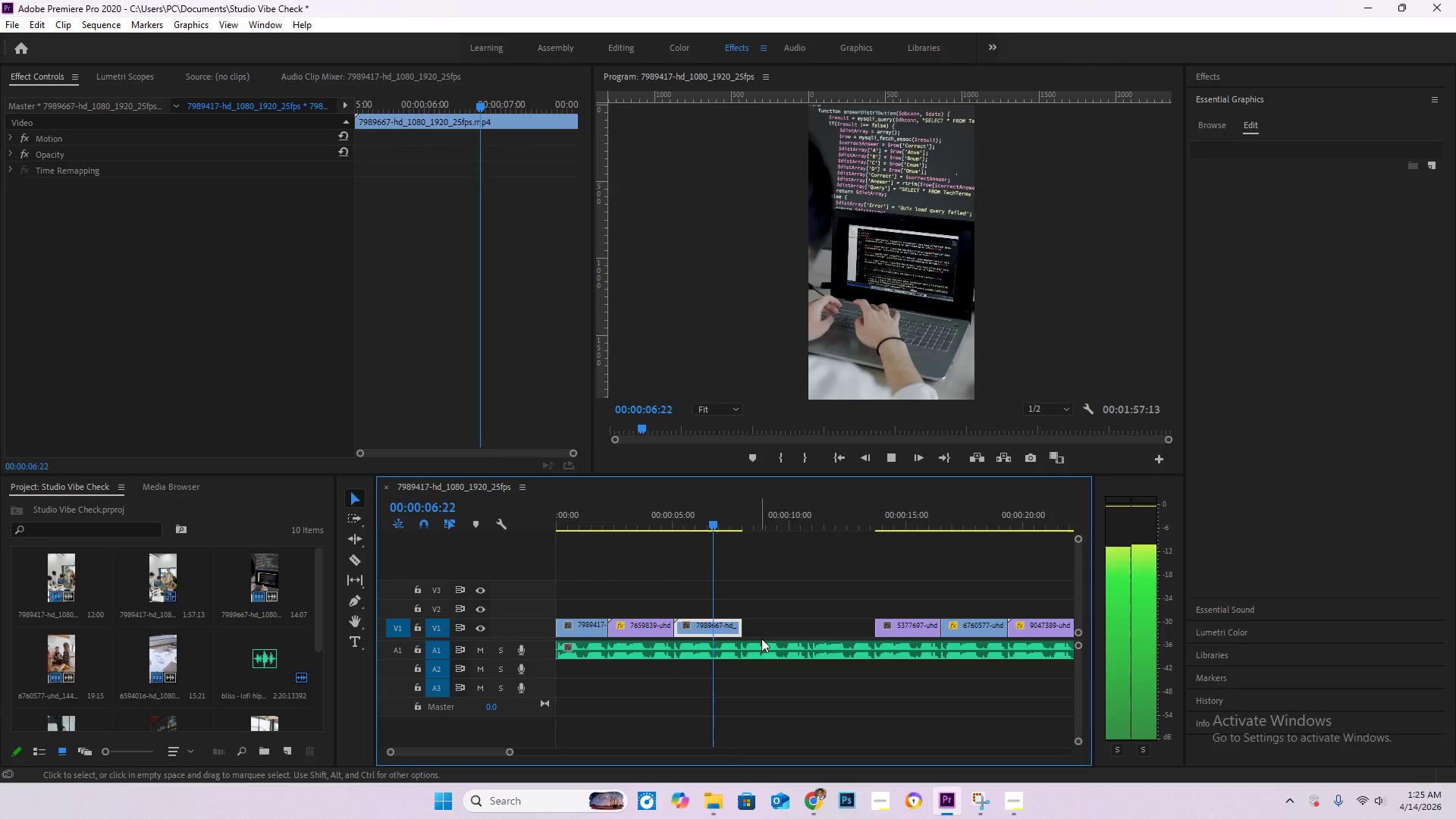 
wait(6.19)
 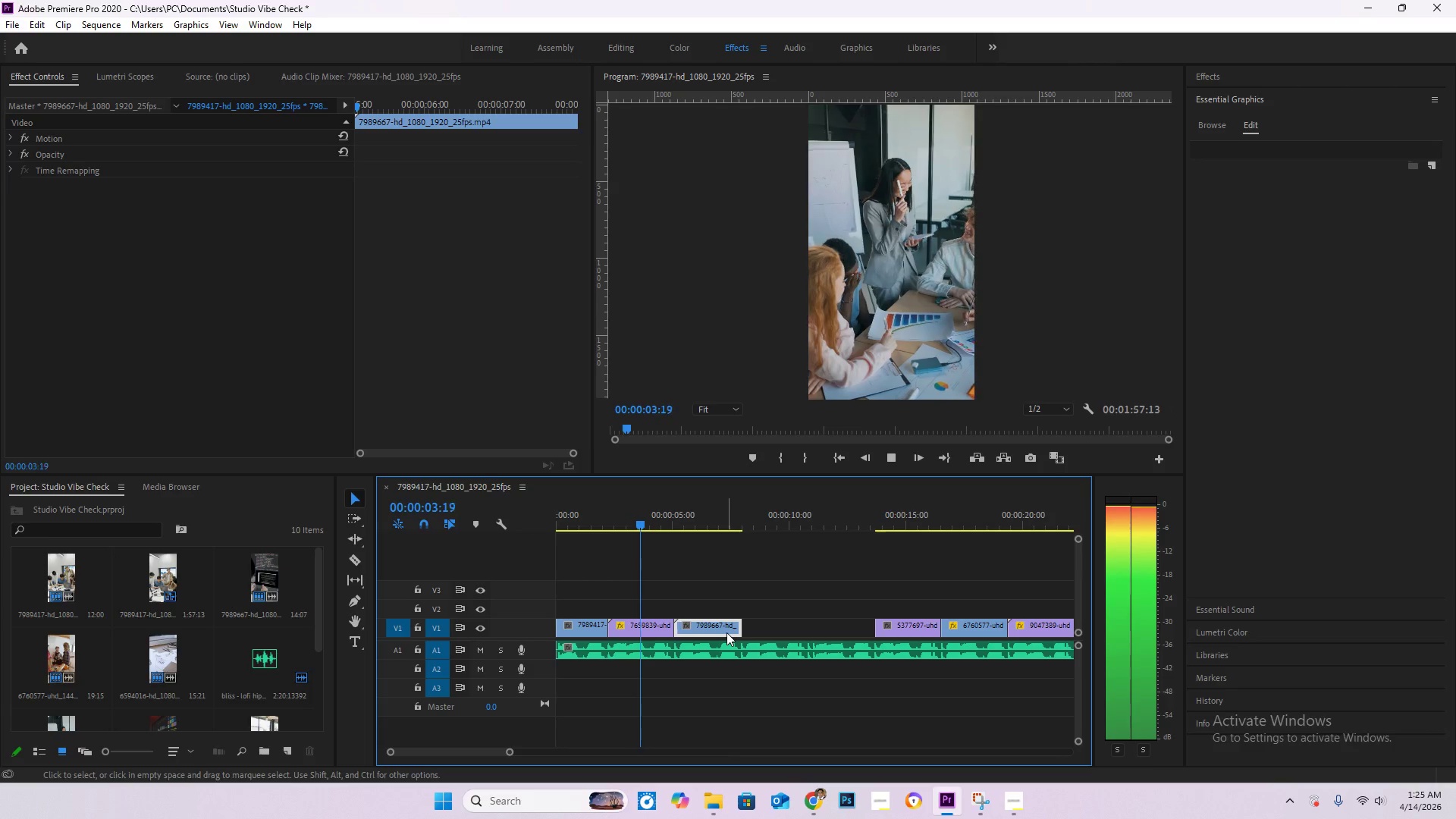 
key(Space)
 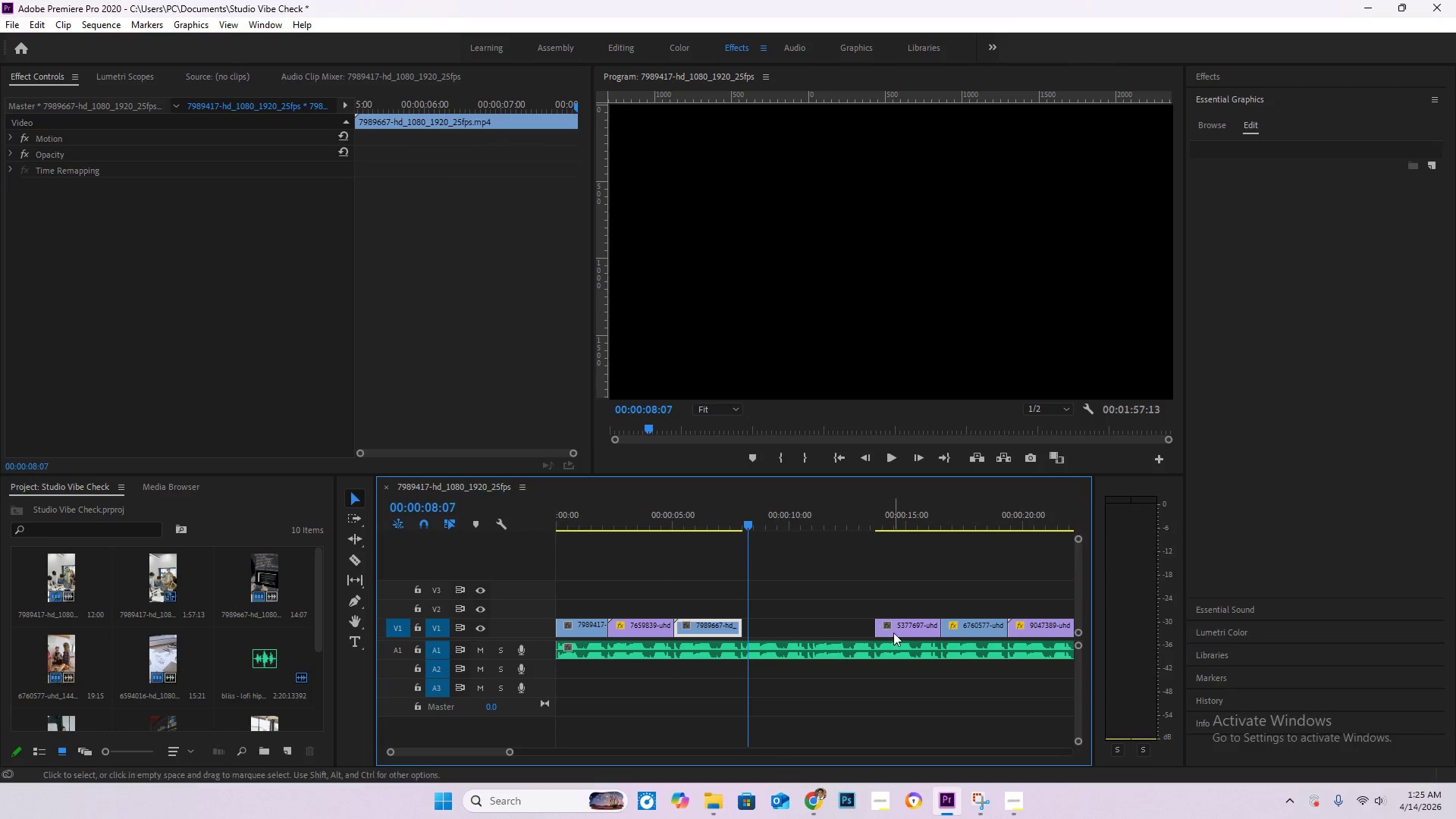 
left_click_drag(start_coordinate=[893, 632], to_coordinate=[761, 635])
 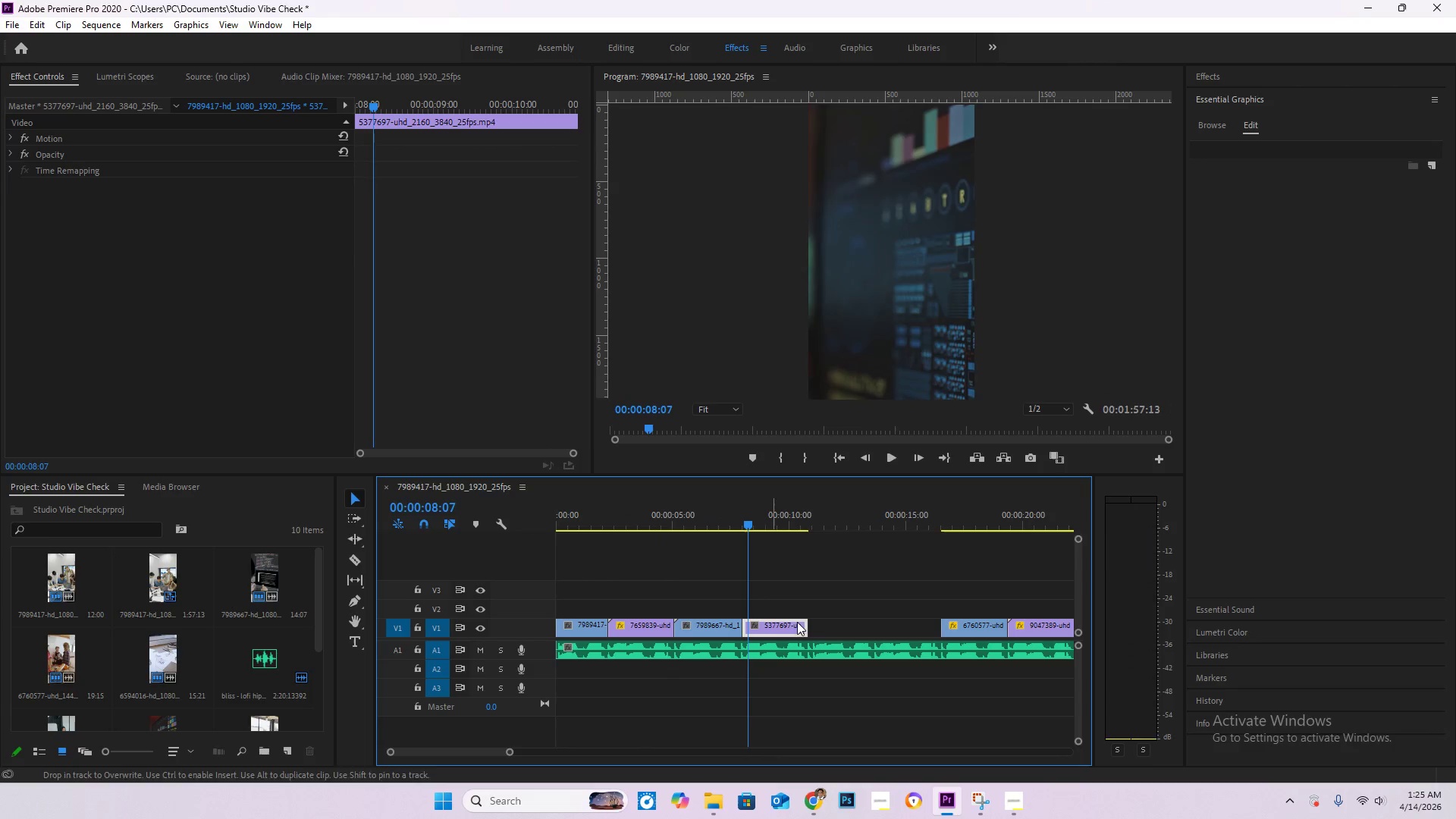 
key(Space)
 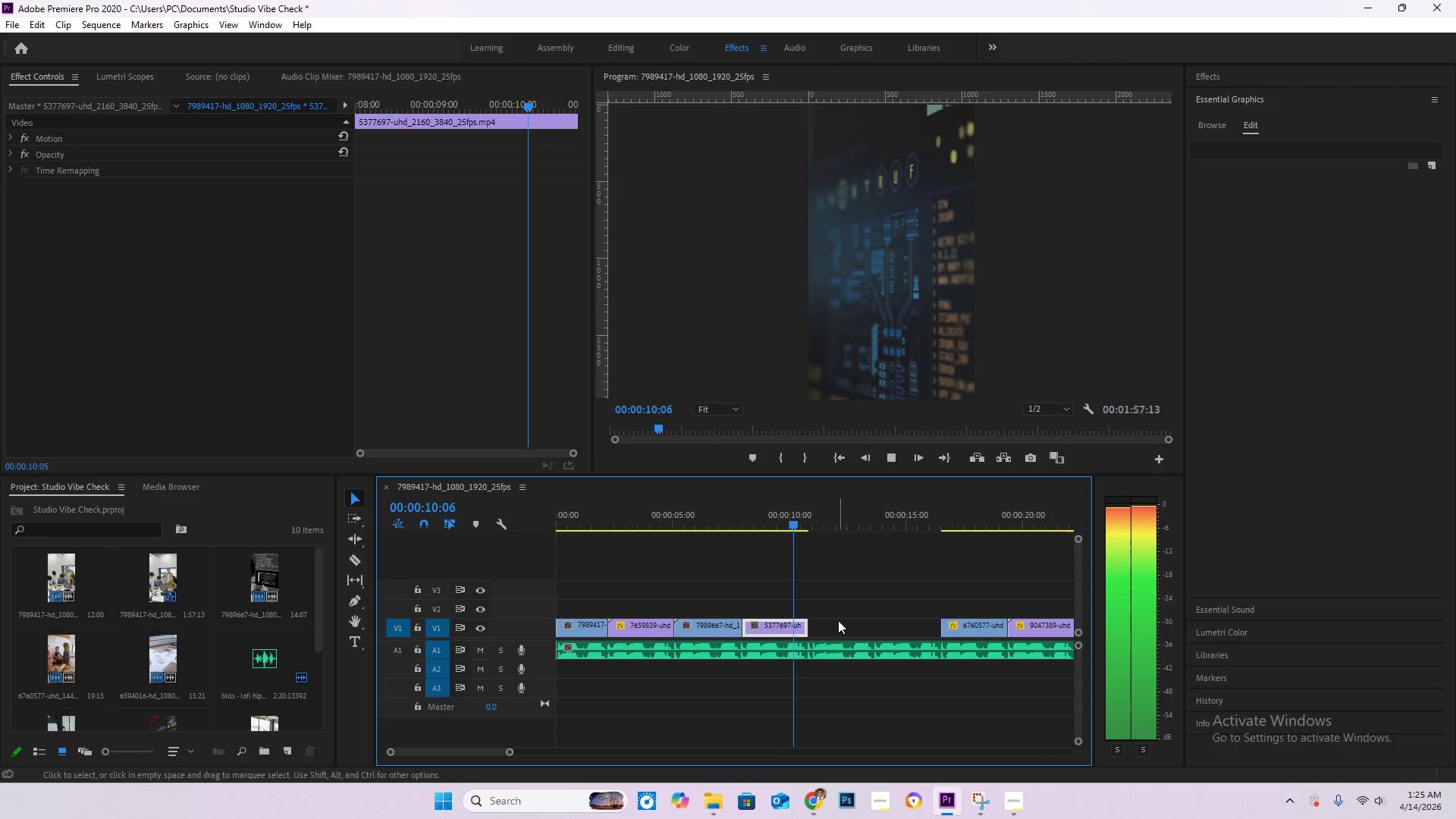 
key(Space)
 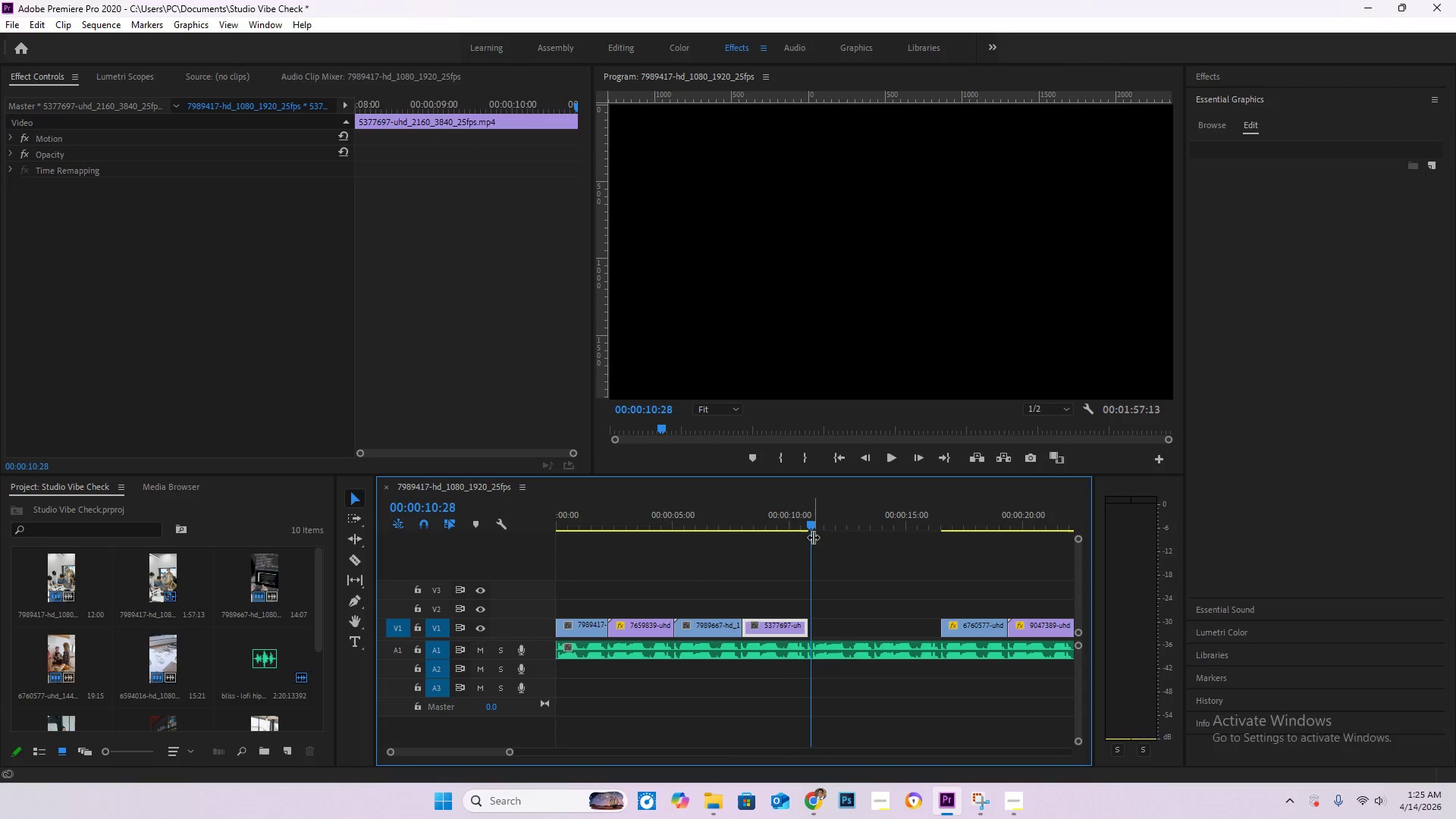 
left_click_drag(start_coordinate=[812, 529], to_coordinate=[802, 528])
 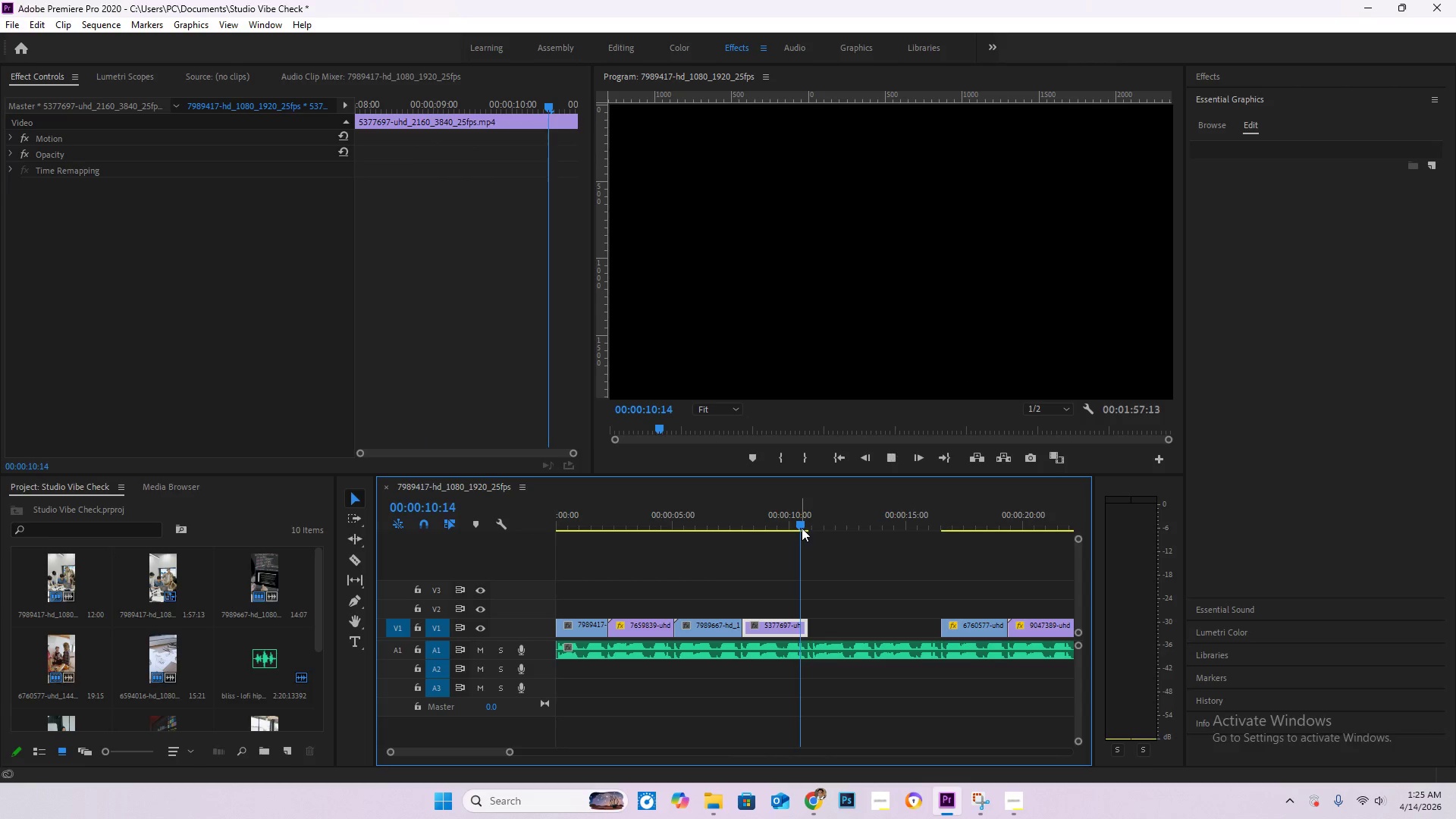 
key(Space)
 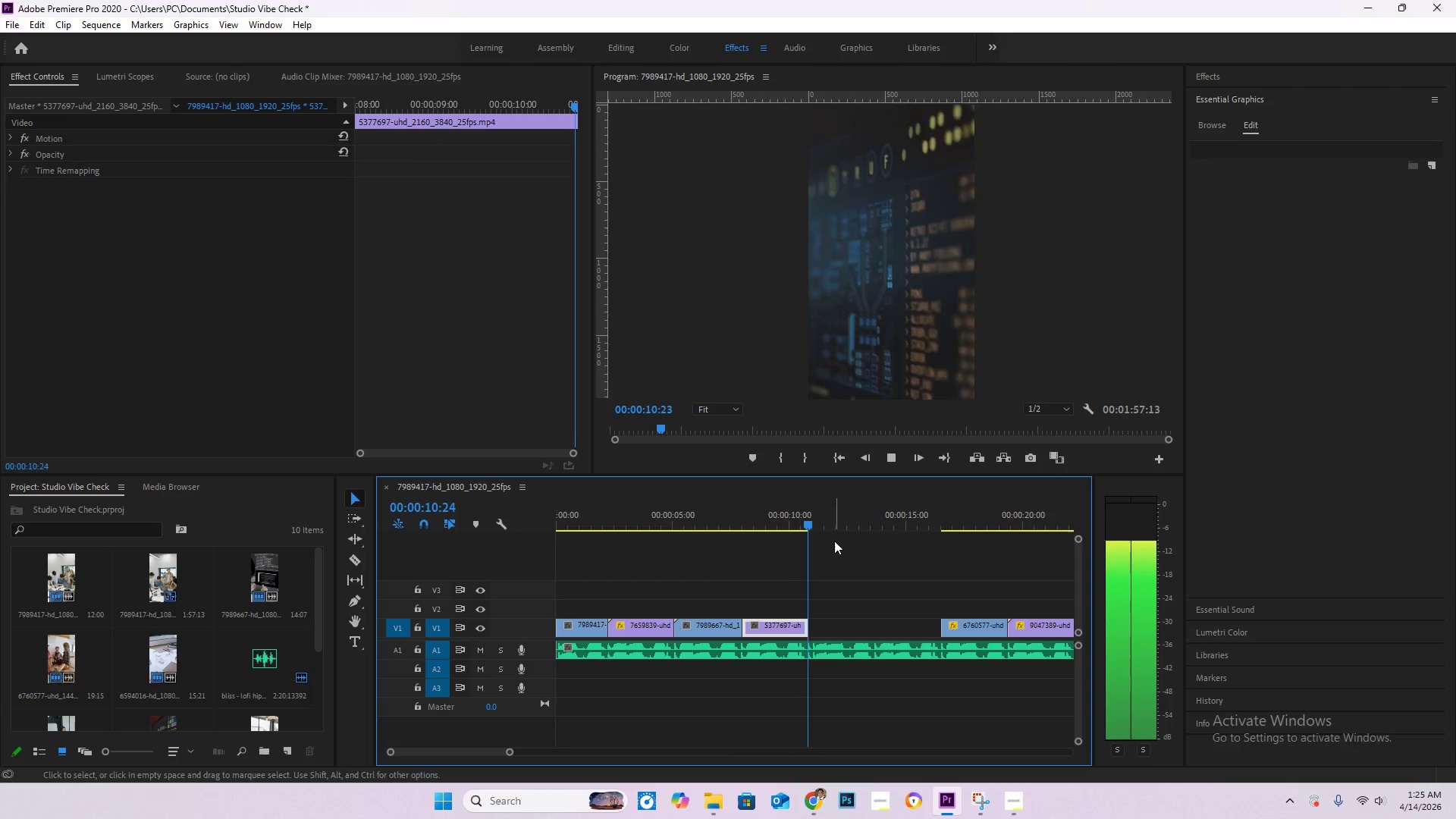 
key(Space)
 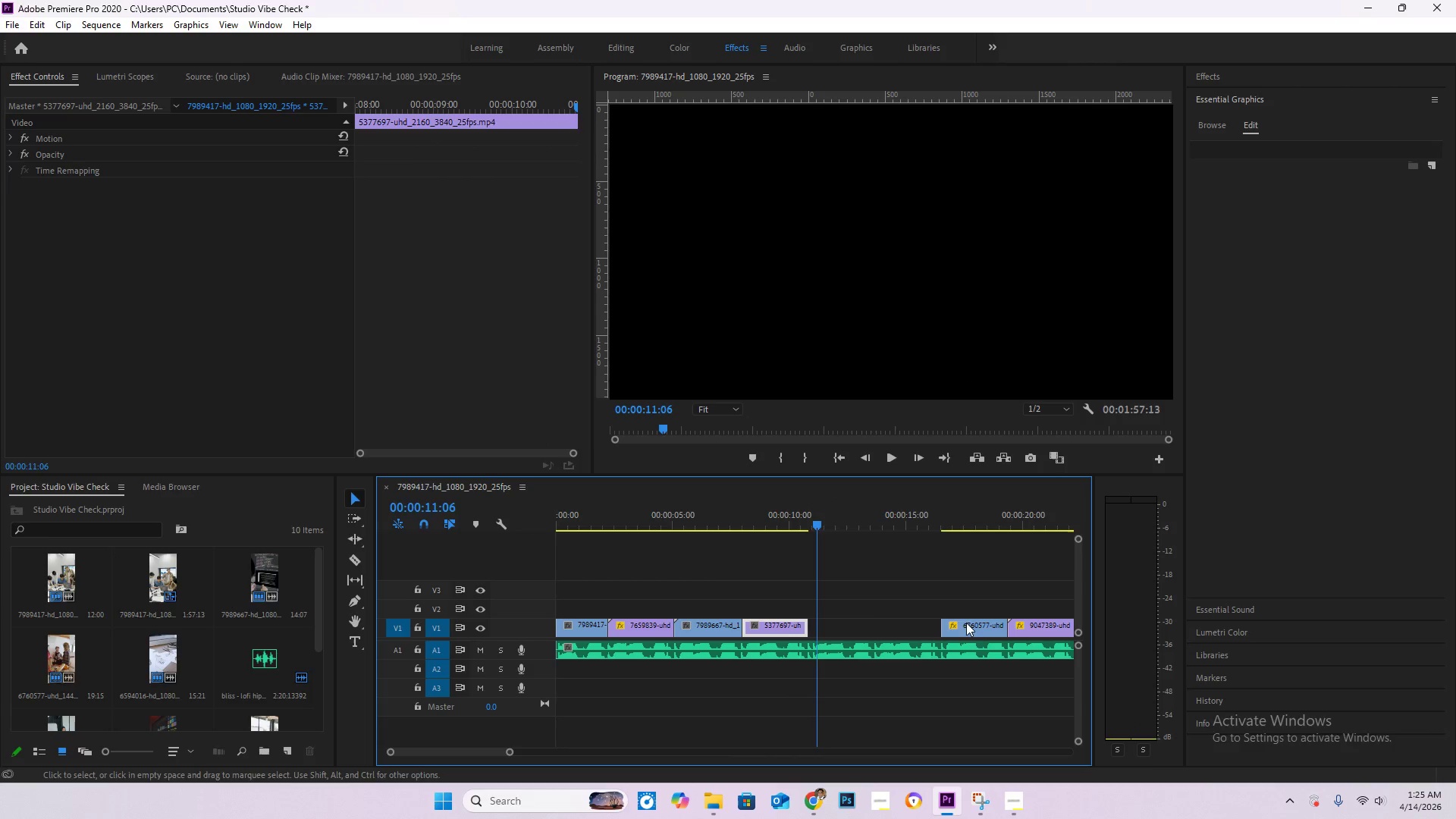 
left_click_drag(start_coordinate=[967, 624], to_coordinate=[827, 629])
 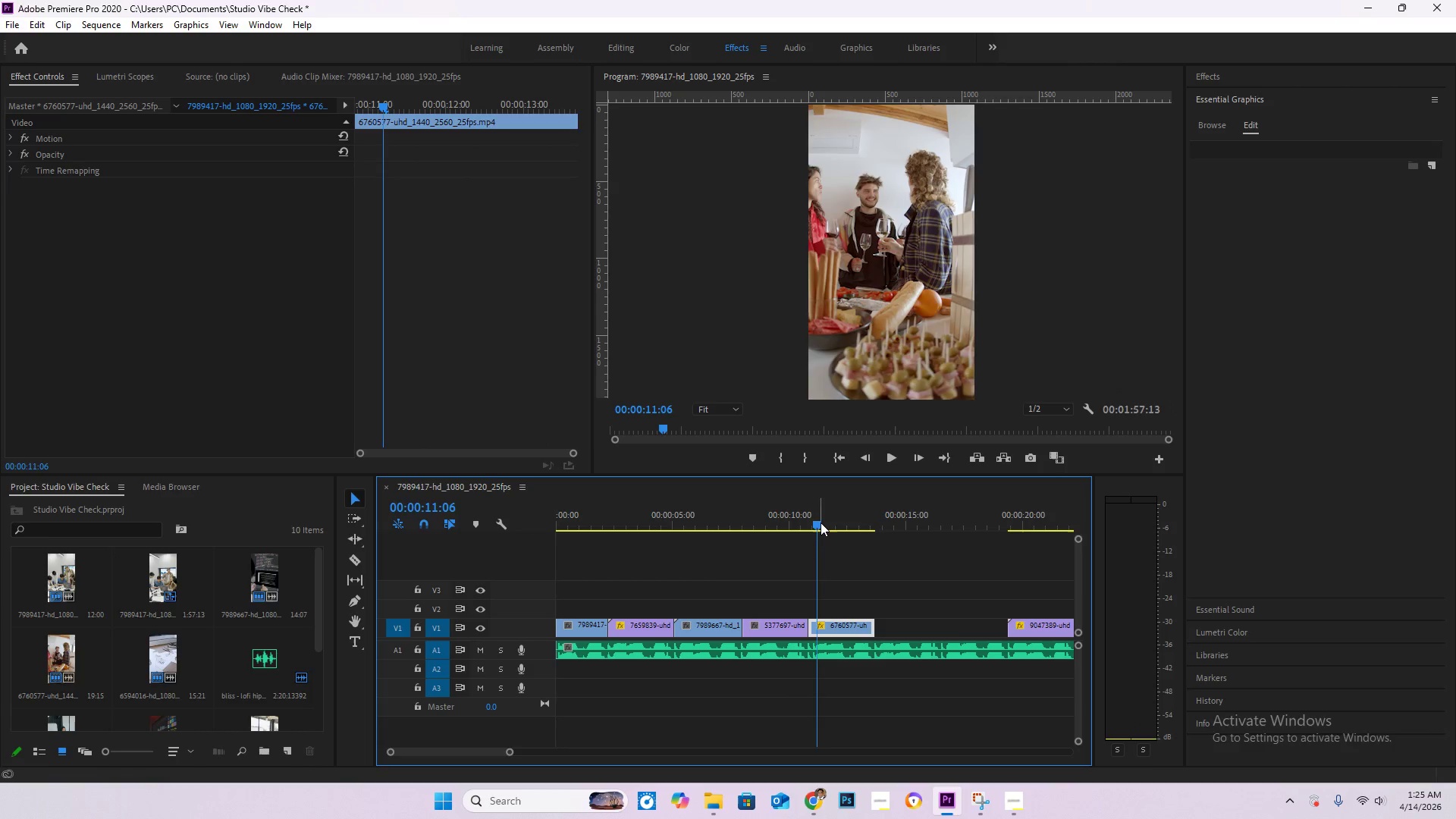 
left_click_drag(start_coordinate=[814, 516], to_coordinate=[786, 516])
 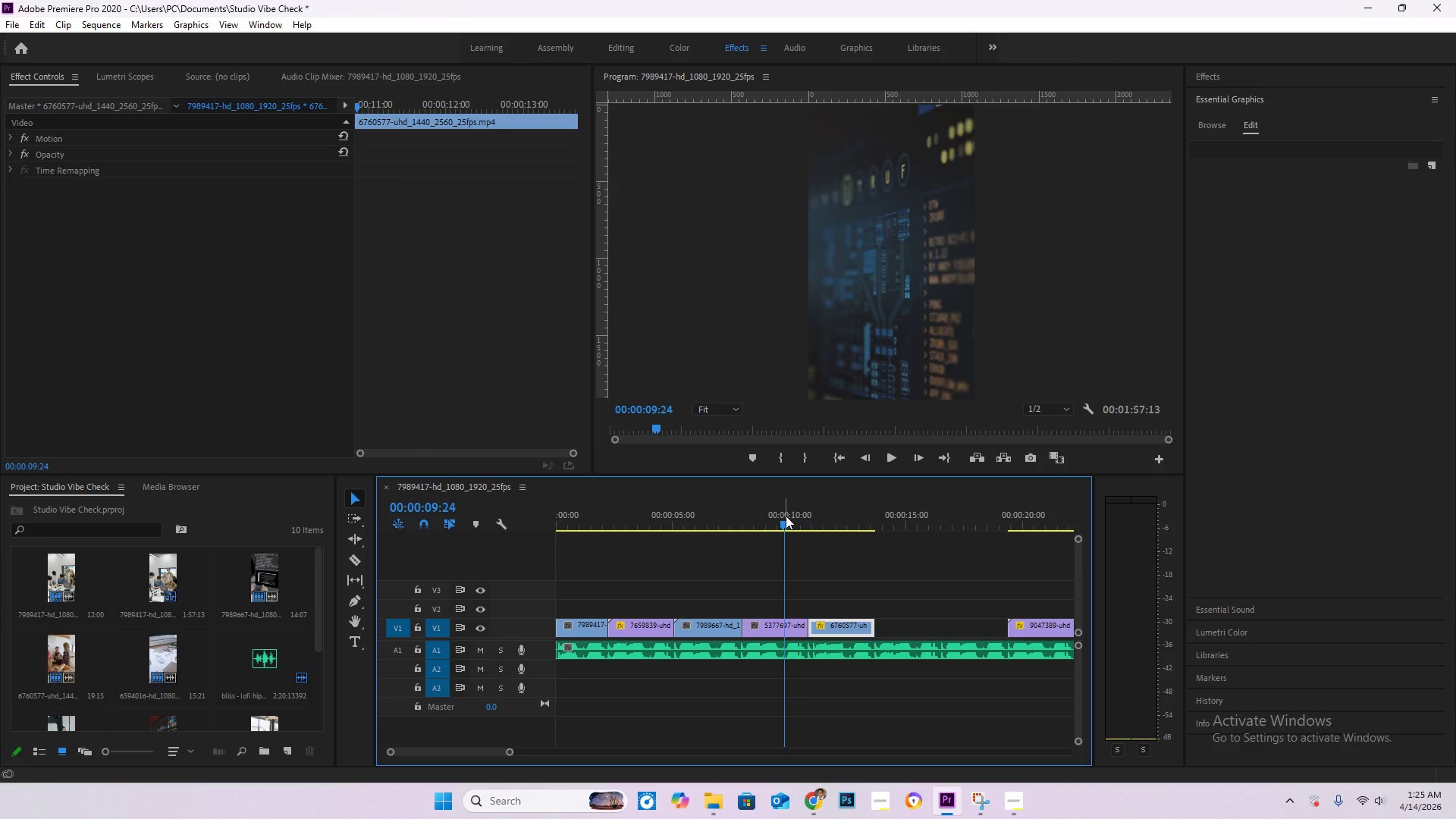 
key(Space)
 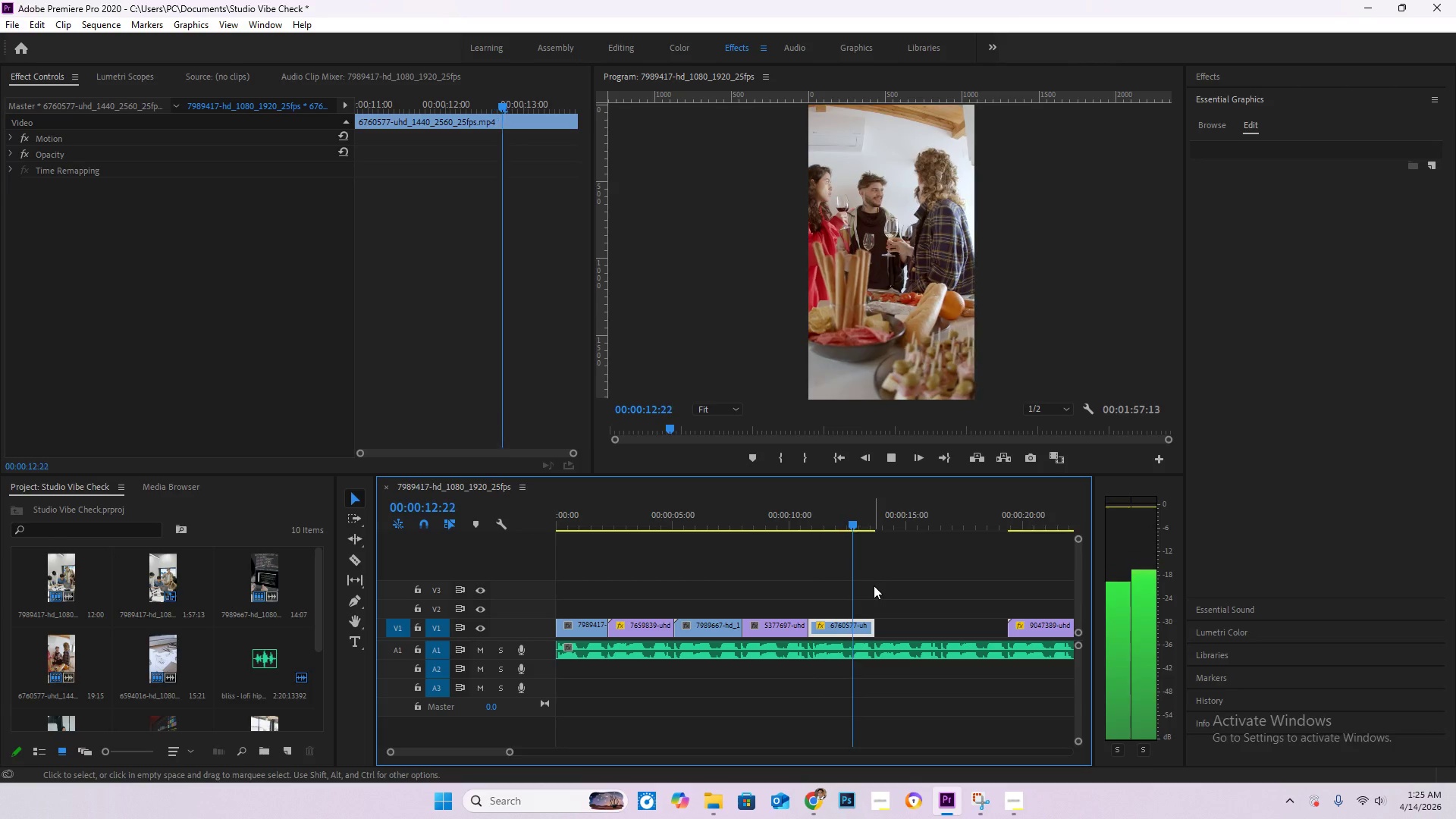 
wait(5.02)
 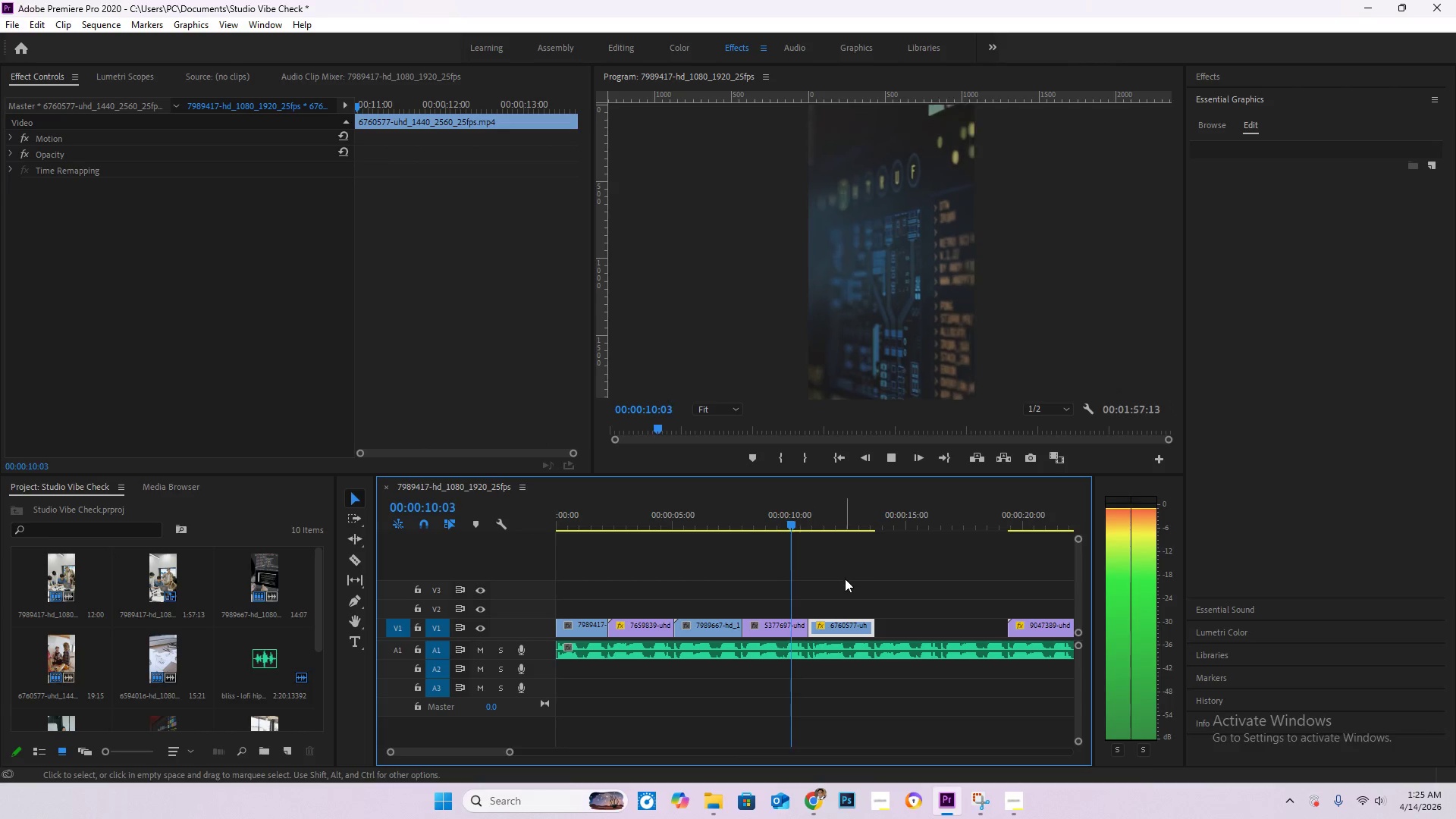 
key(Space)
 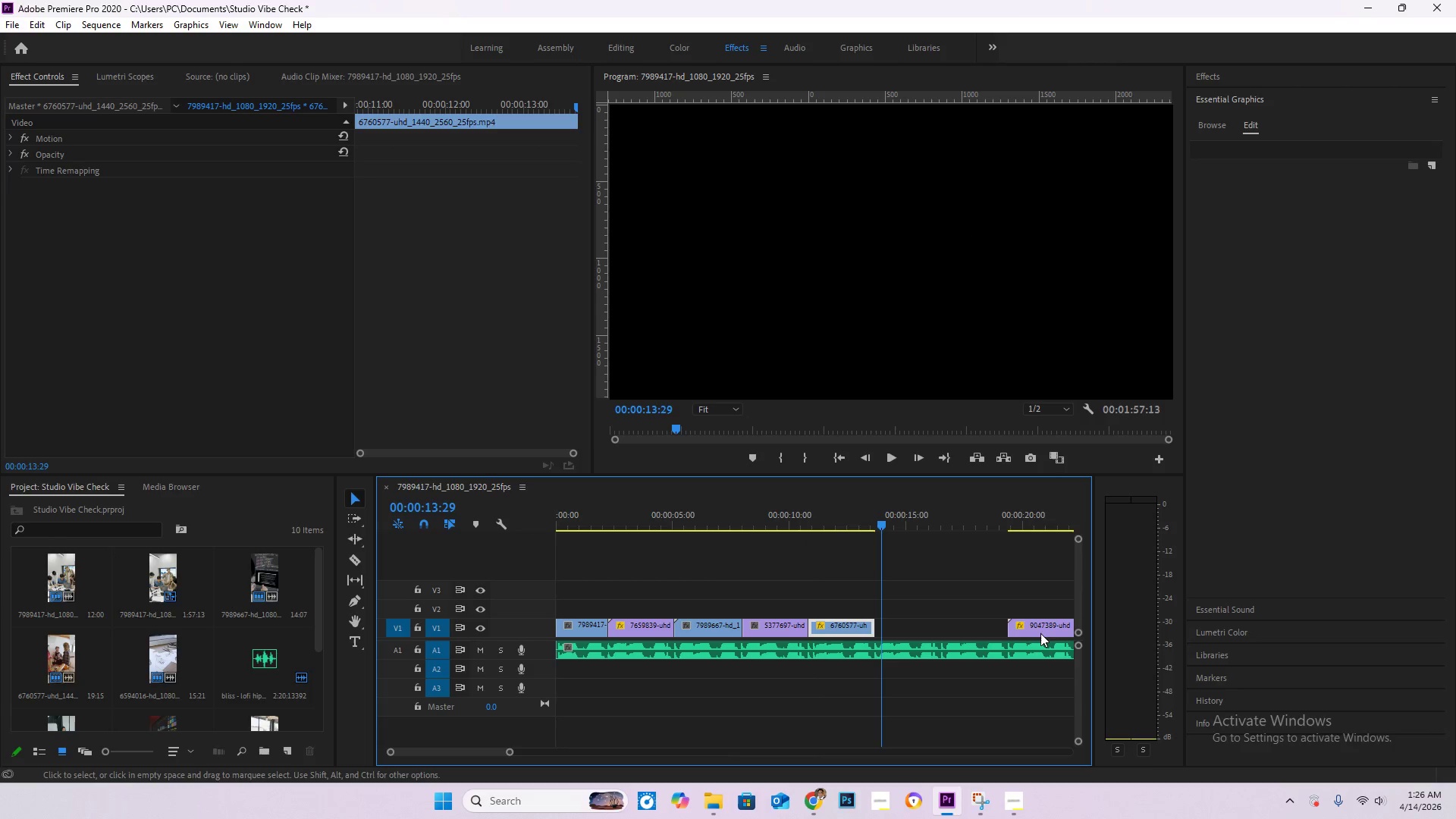 
left_click_drag(start_coordinate=[1039, 630], to_coordinate=[904, 630])
 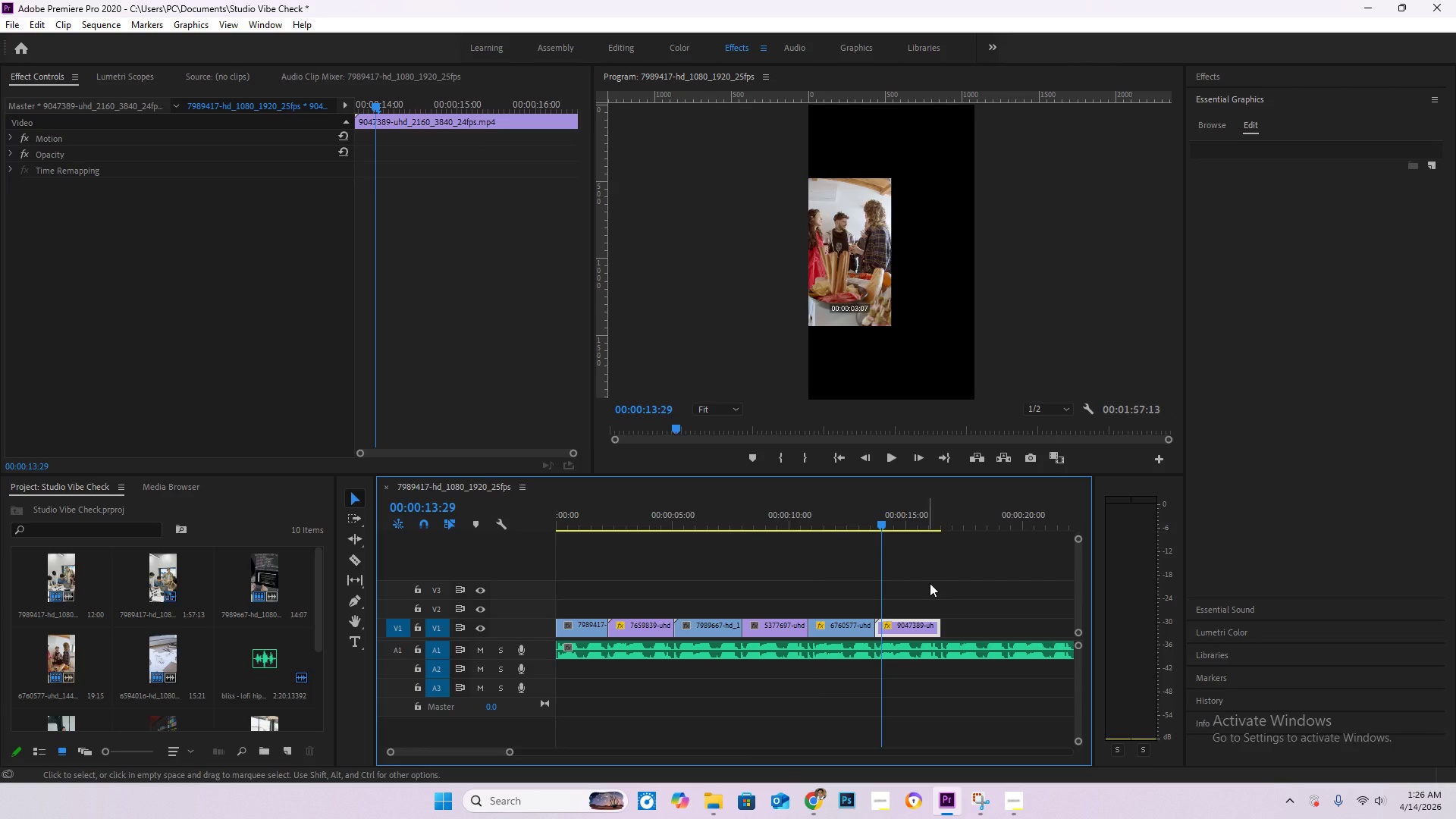 
key(Space)
 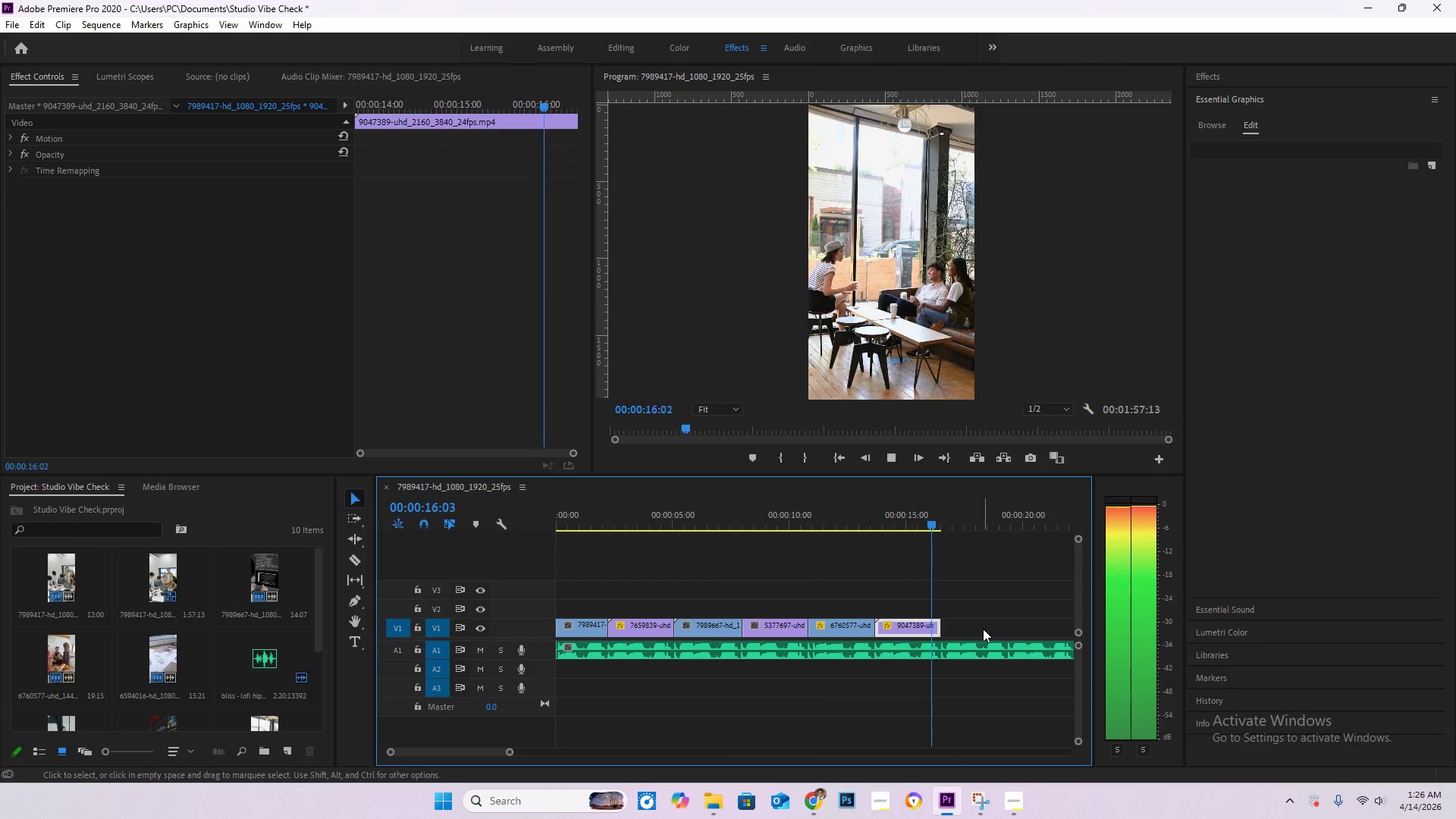 
key(Space)
 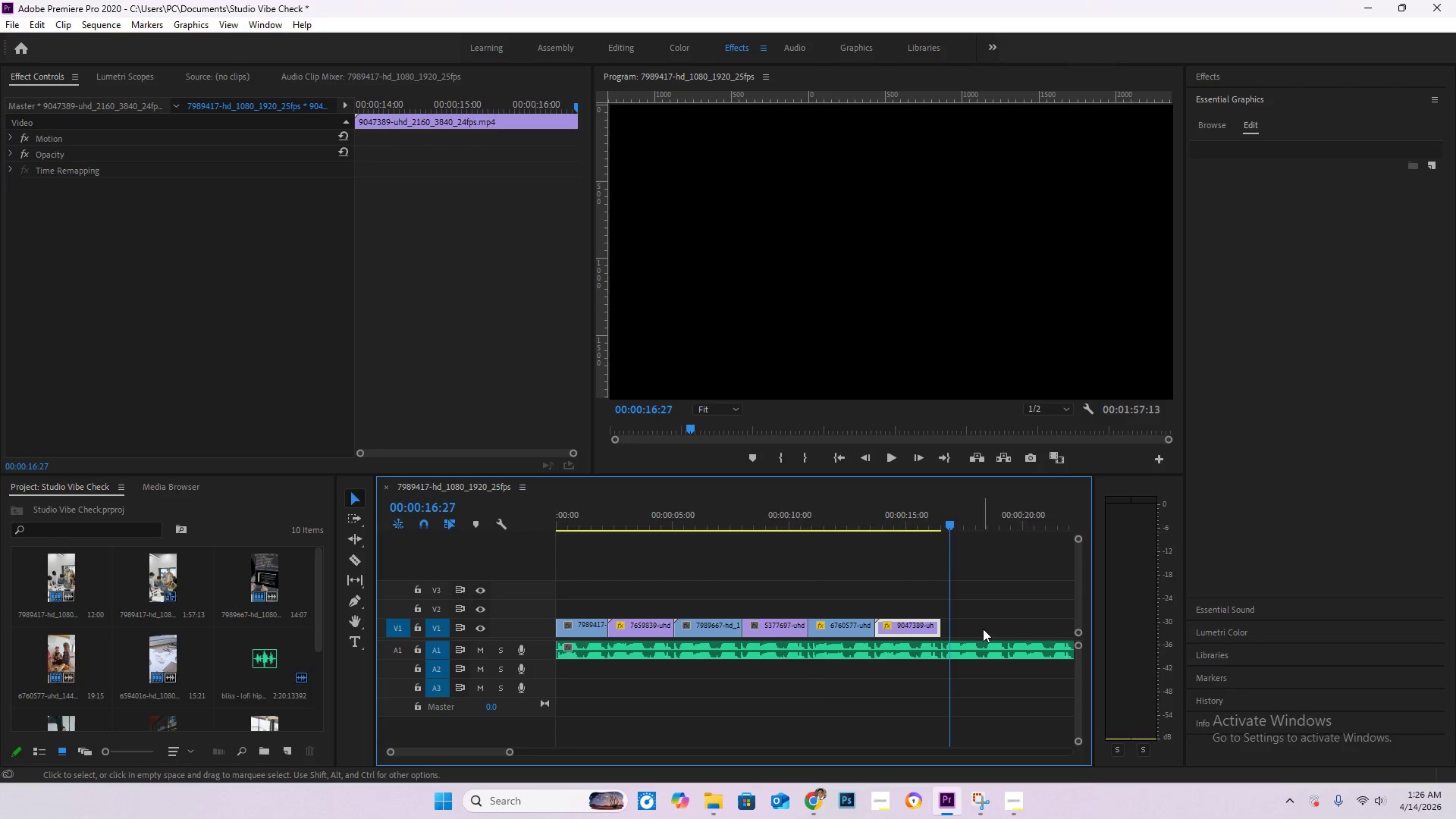 
hold_key(key=AltLeft, duration=0.47)
scroll: coordinate [983, 629], scroll_direction: down, amount: 4.0
 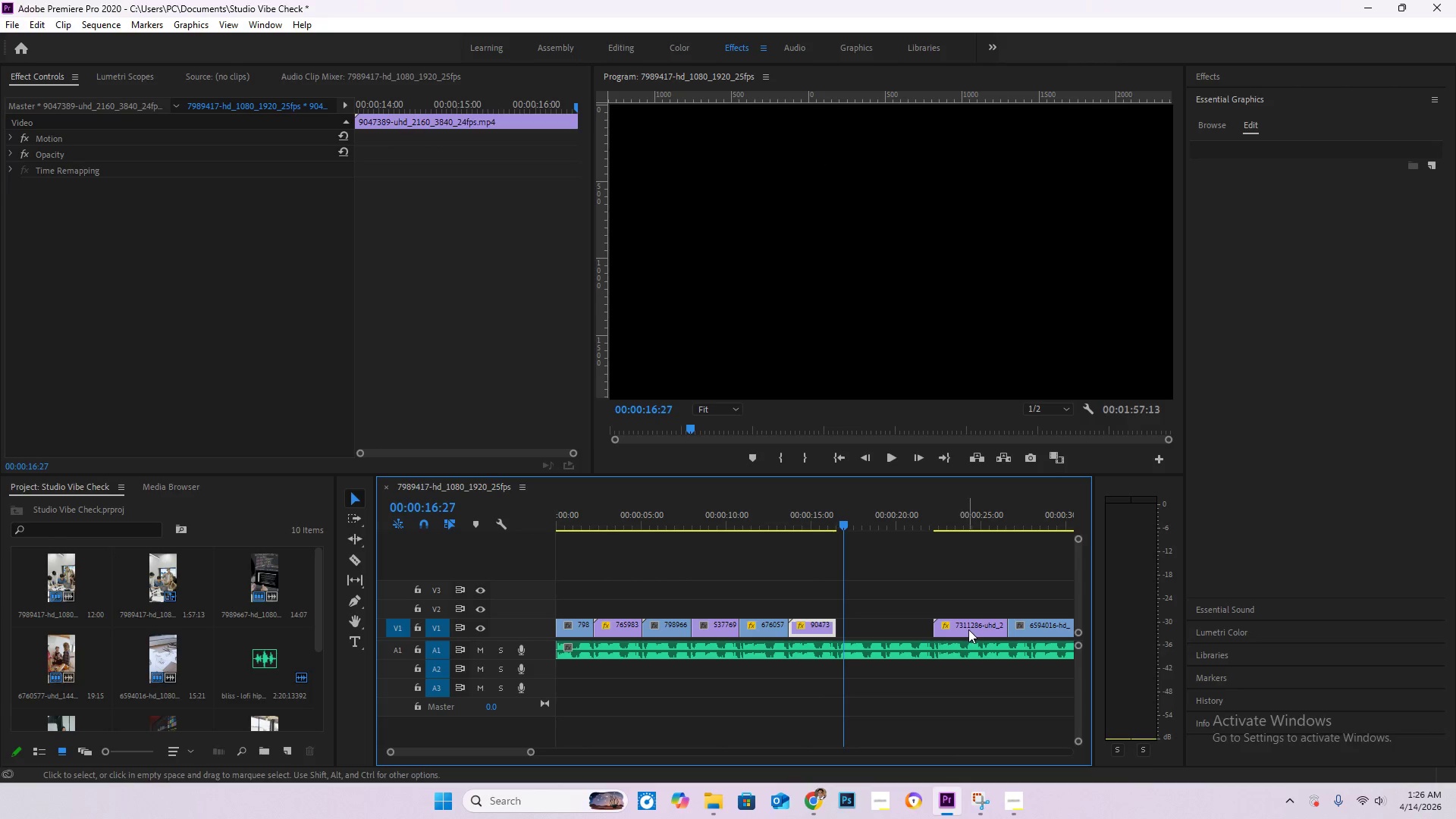 
left_click_drag(start_coordinate=[969, 629], to_coordinate=[875, 629])
 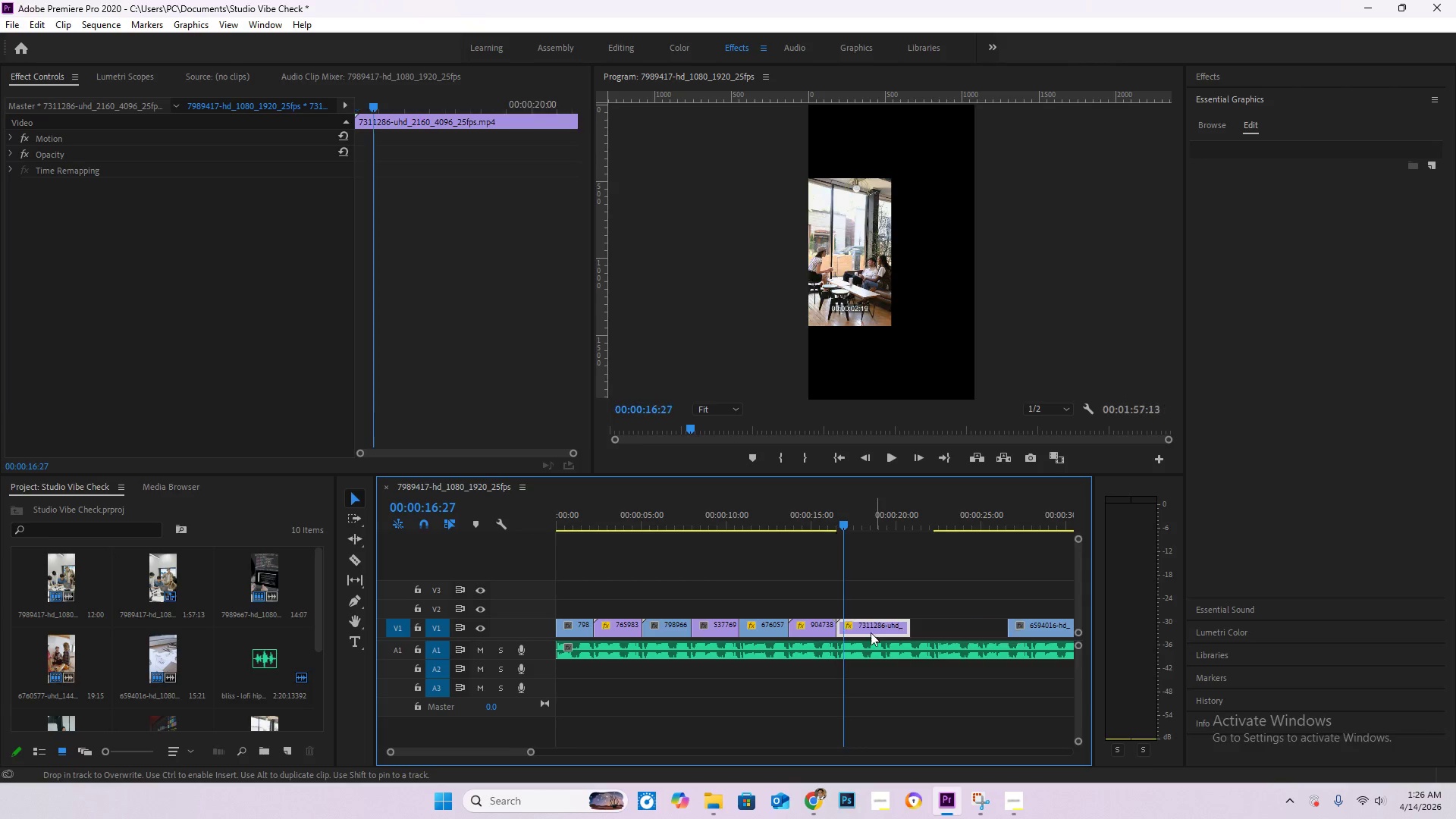 
hold_key(key=AltLeft, duration=1.2)
 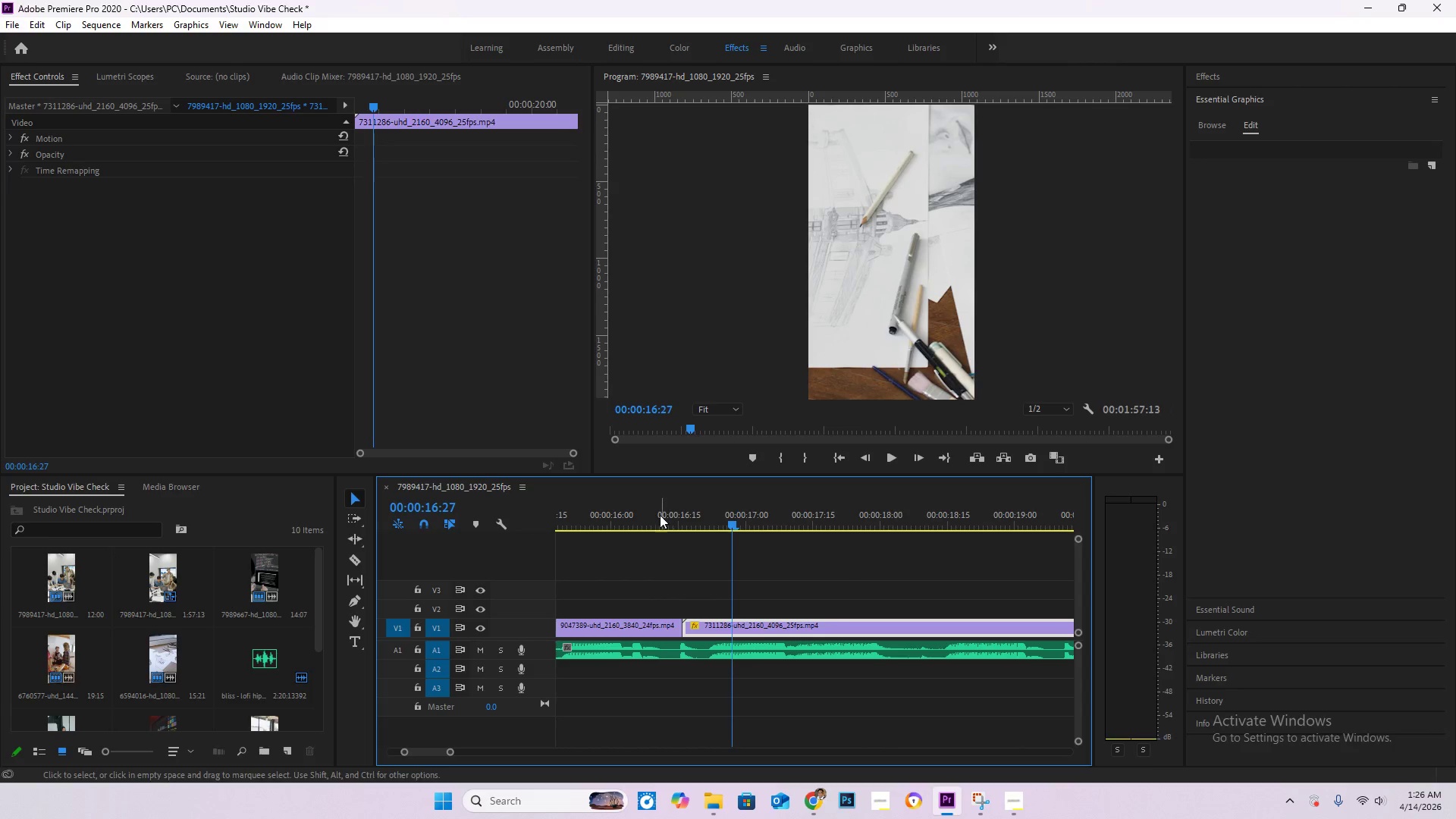 
hold_key(key=AltLeft, duration=1.75)
 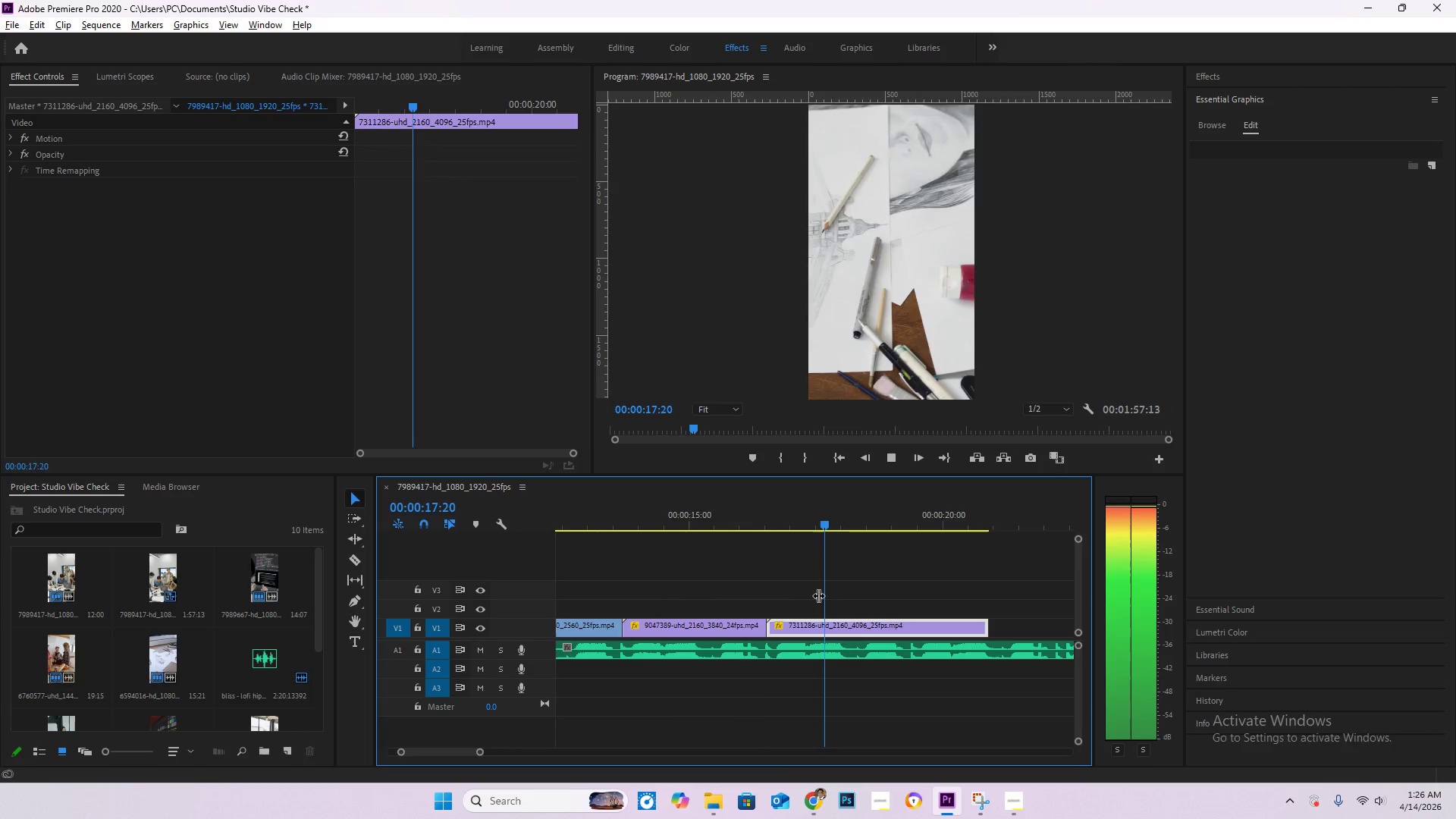 
scroll: coordinate [806, 624], scroll_direction: up, amount: 19.0
 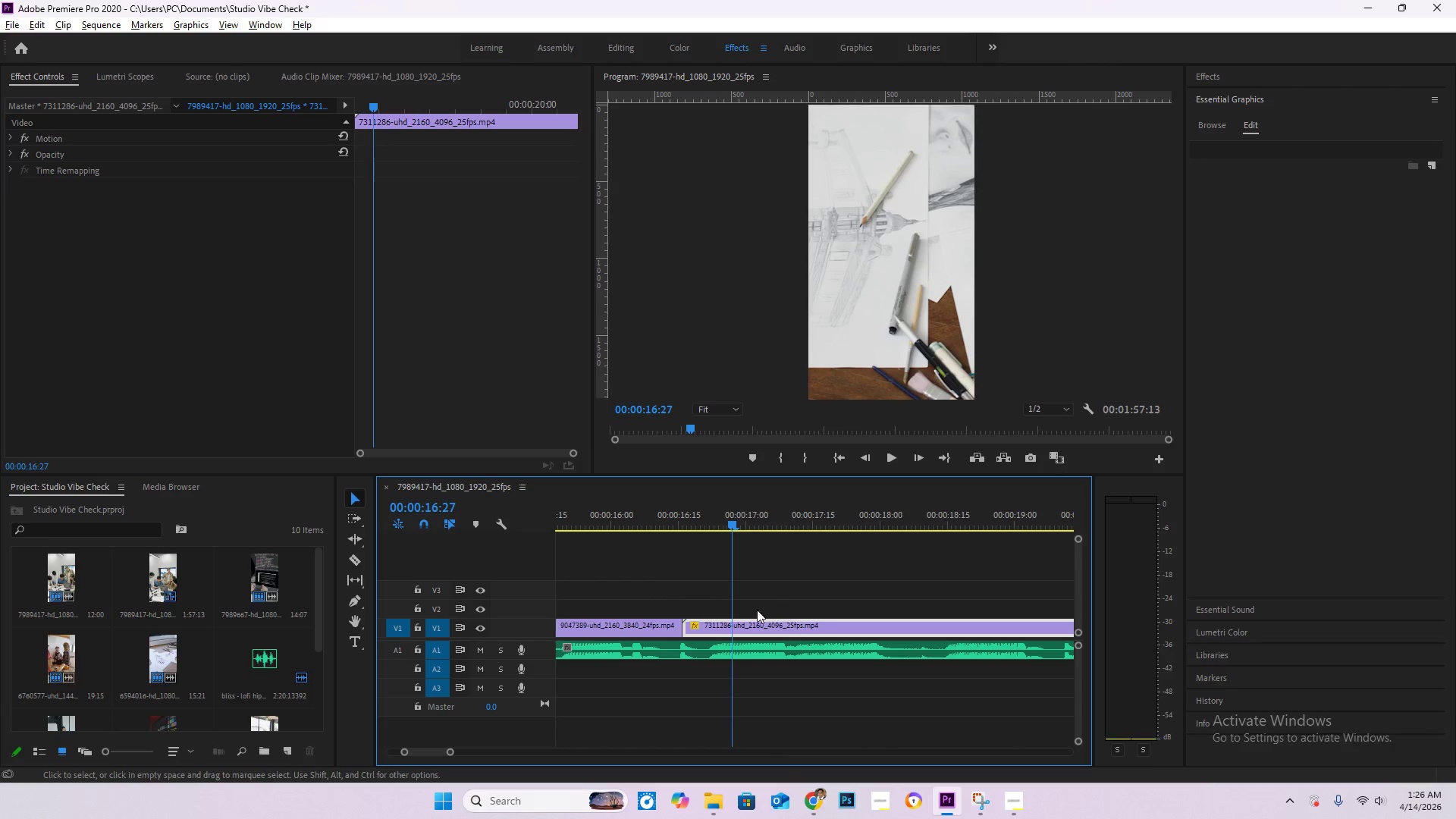 
left_click([654, 509])
 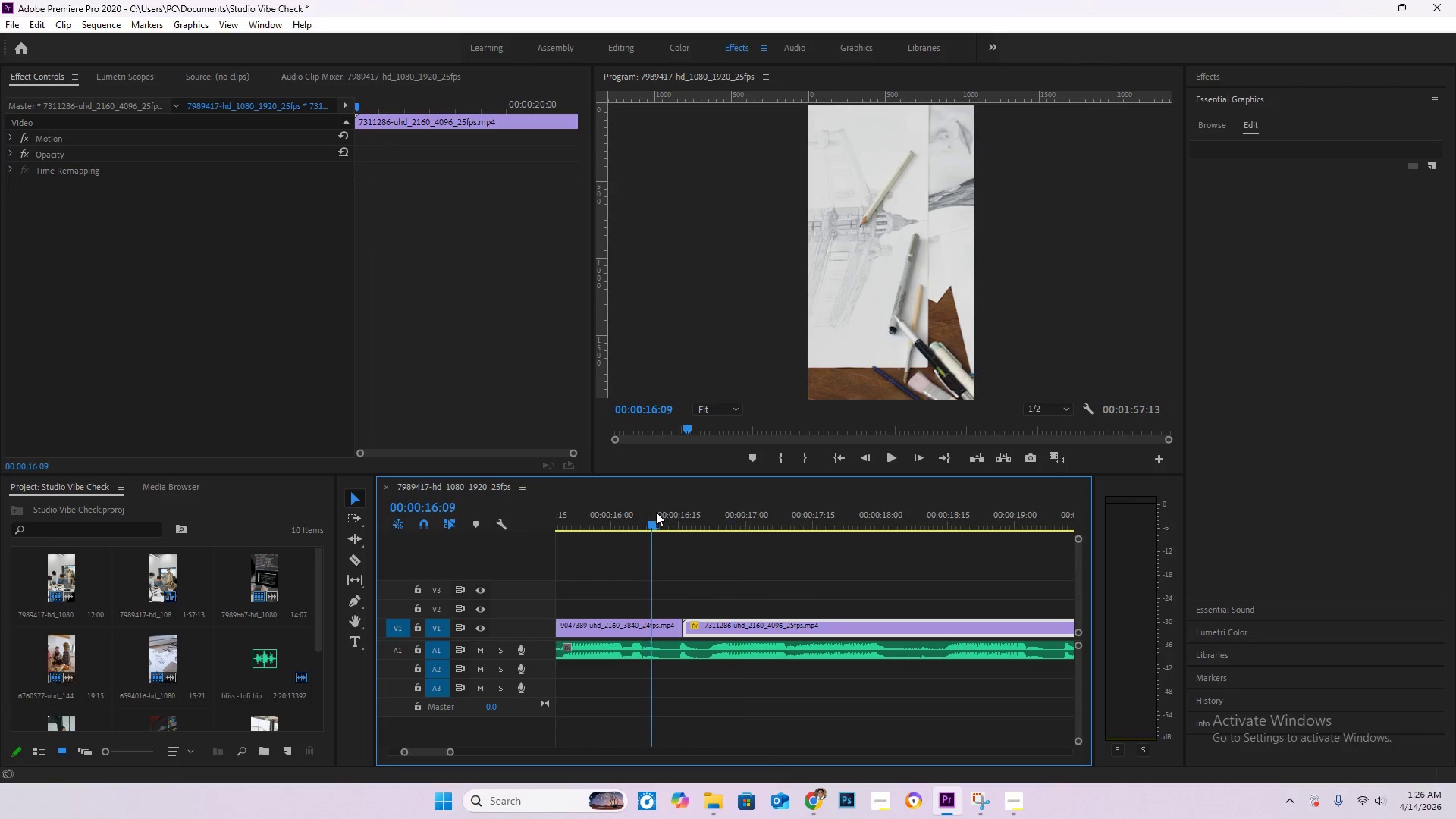 
key(Space)
 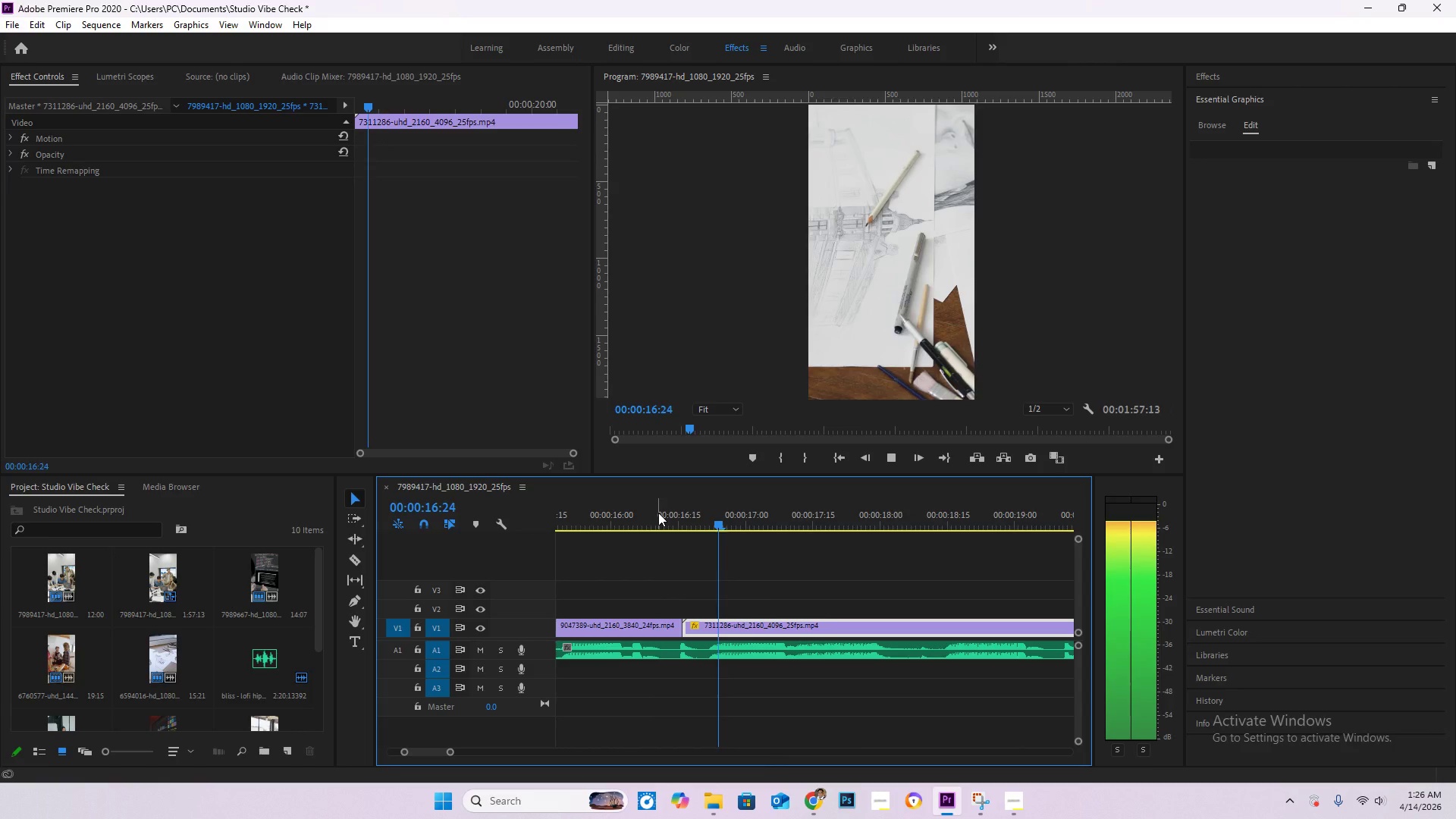 
hold_key(key=AltLeft, duration=0.78)
scroll: coordinate [818, 595], scroll_direction: down, amount: 9.0
 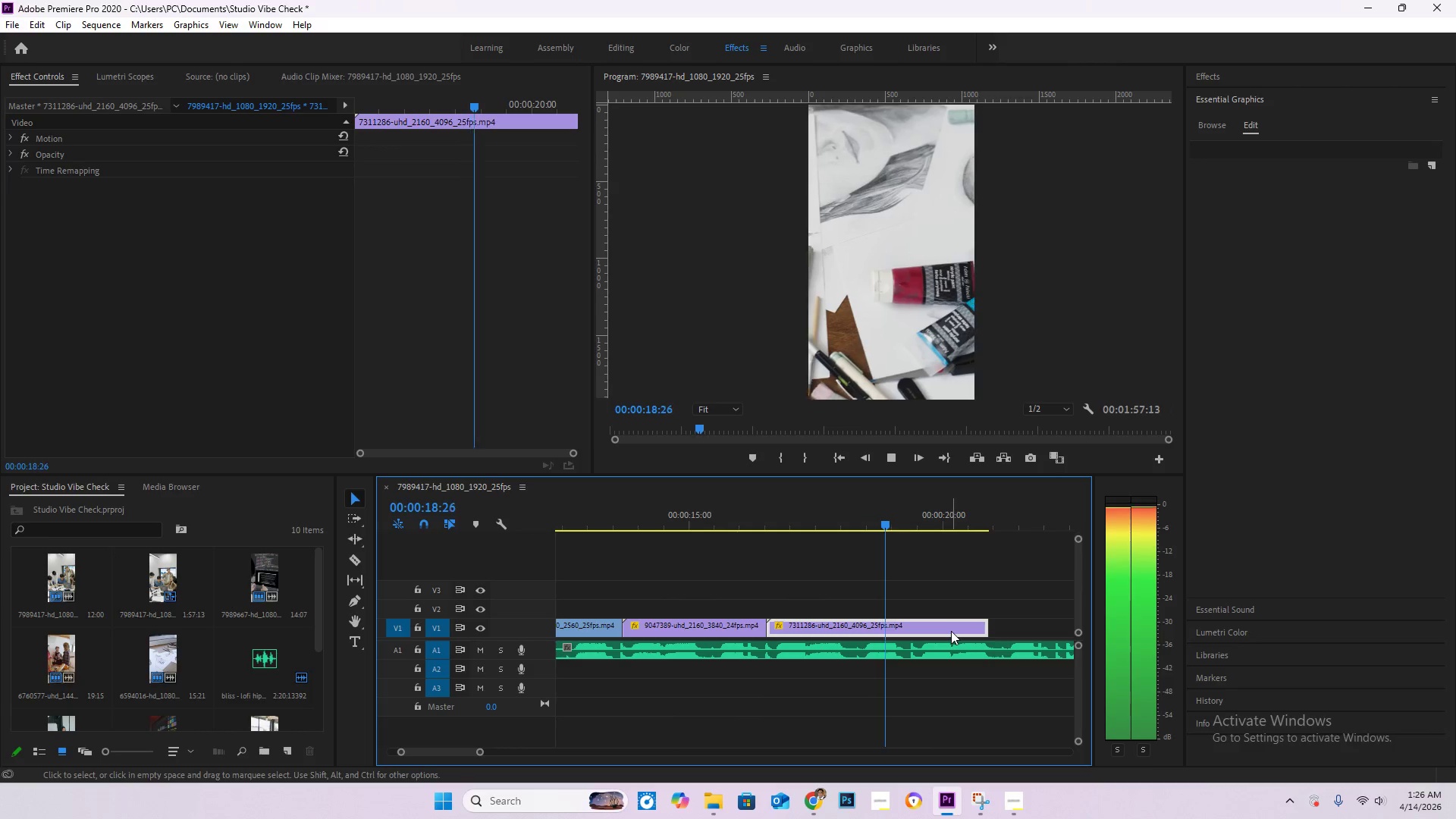 
key(Space)
 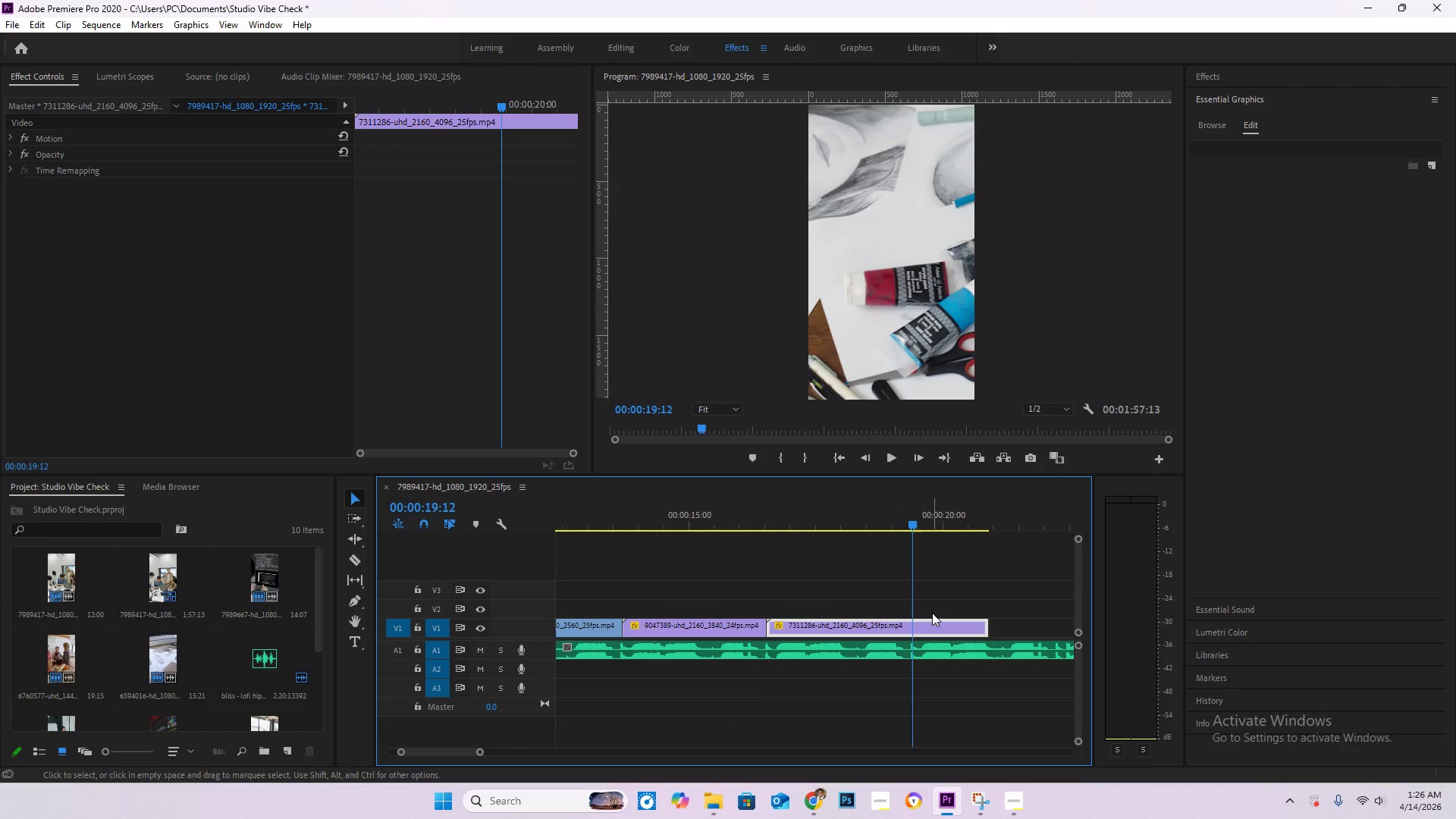 
key(C)
 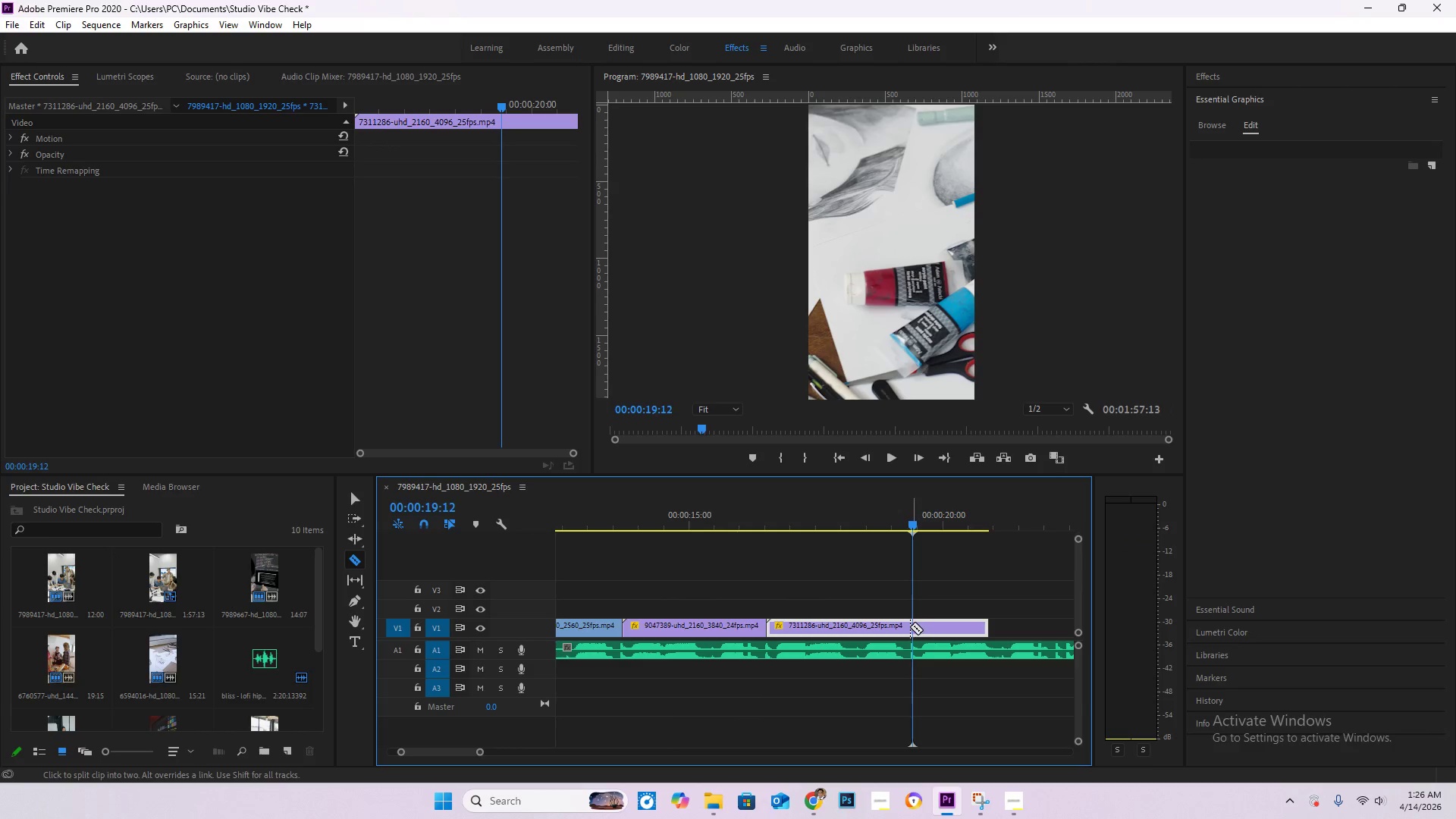 
left_click([910, 626])
 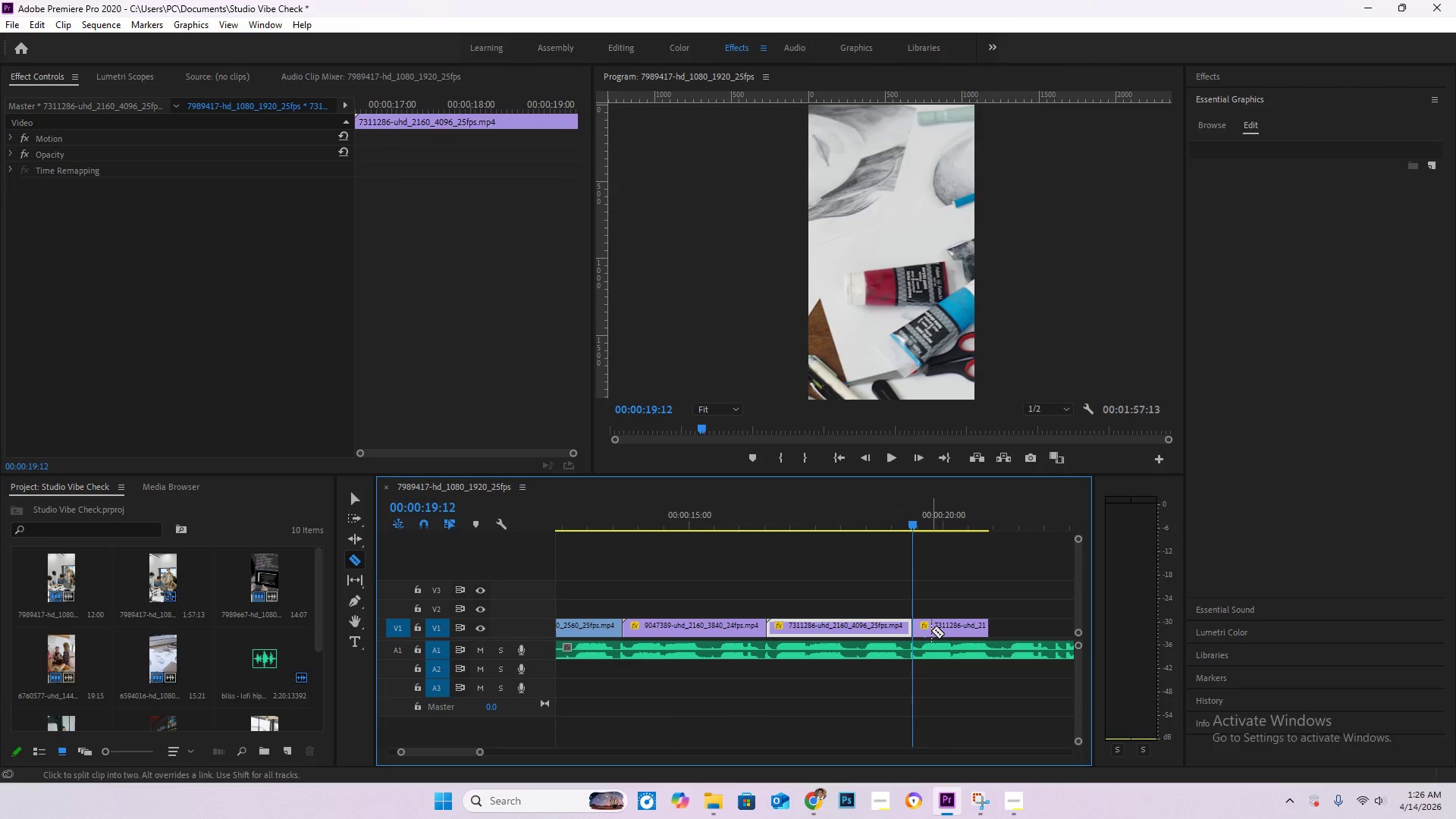 
key(V)
 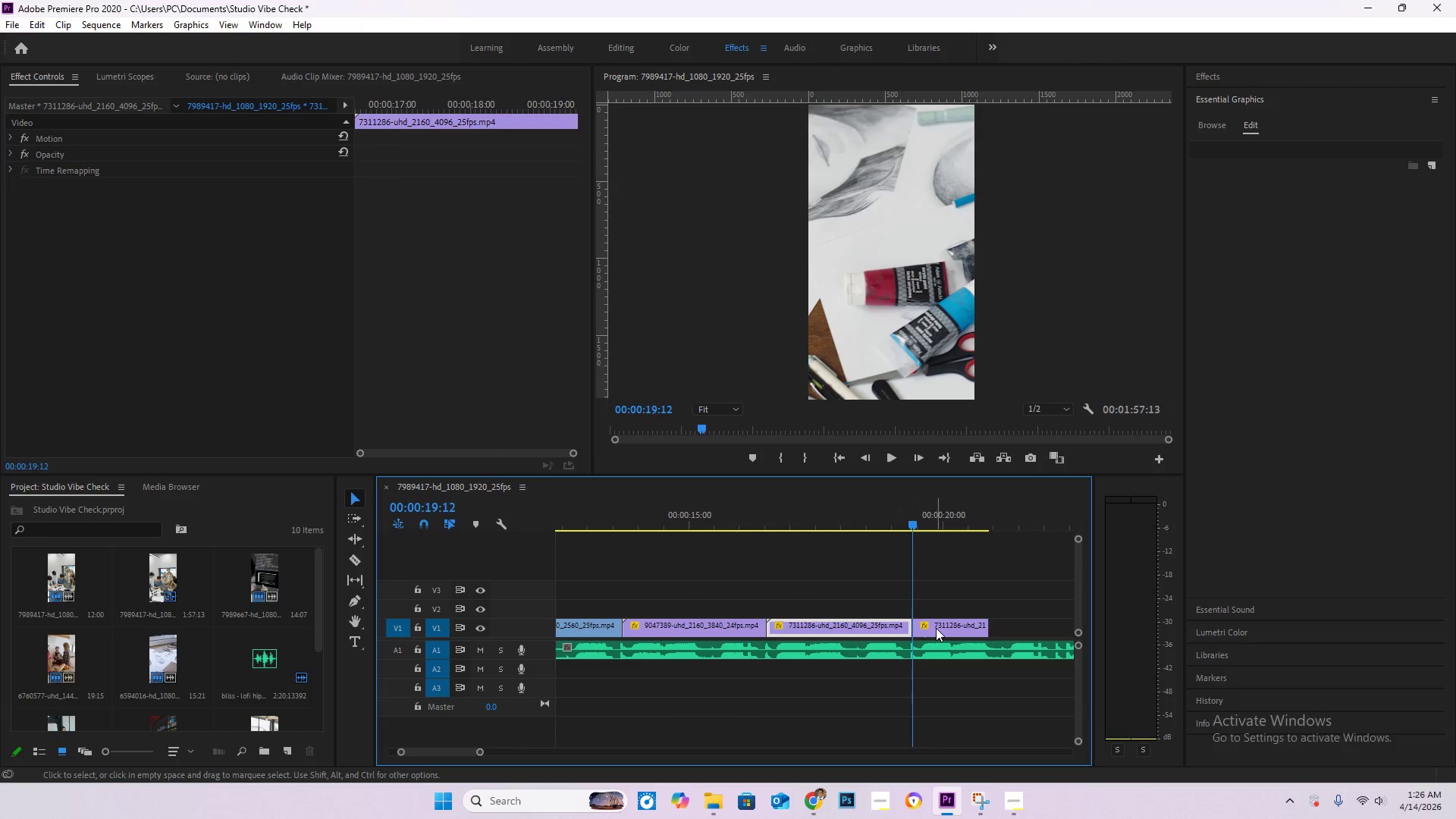 
left_click([936, 628])
 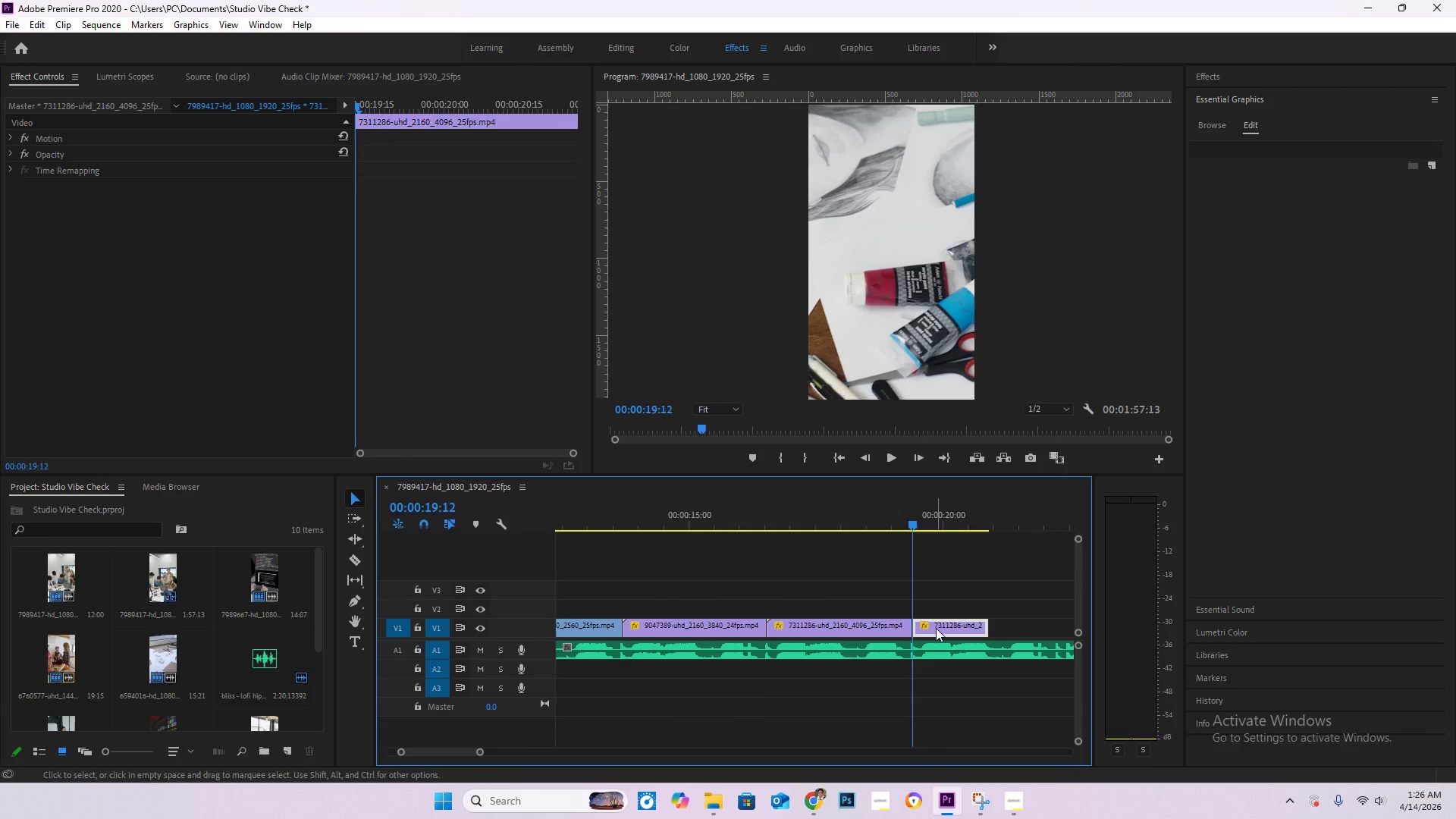 
key(Delete)
 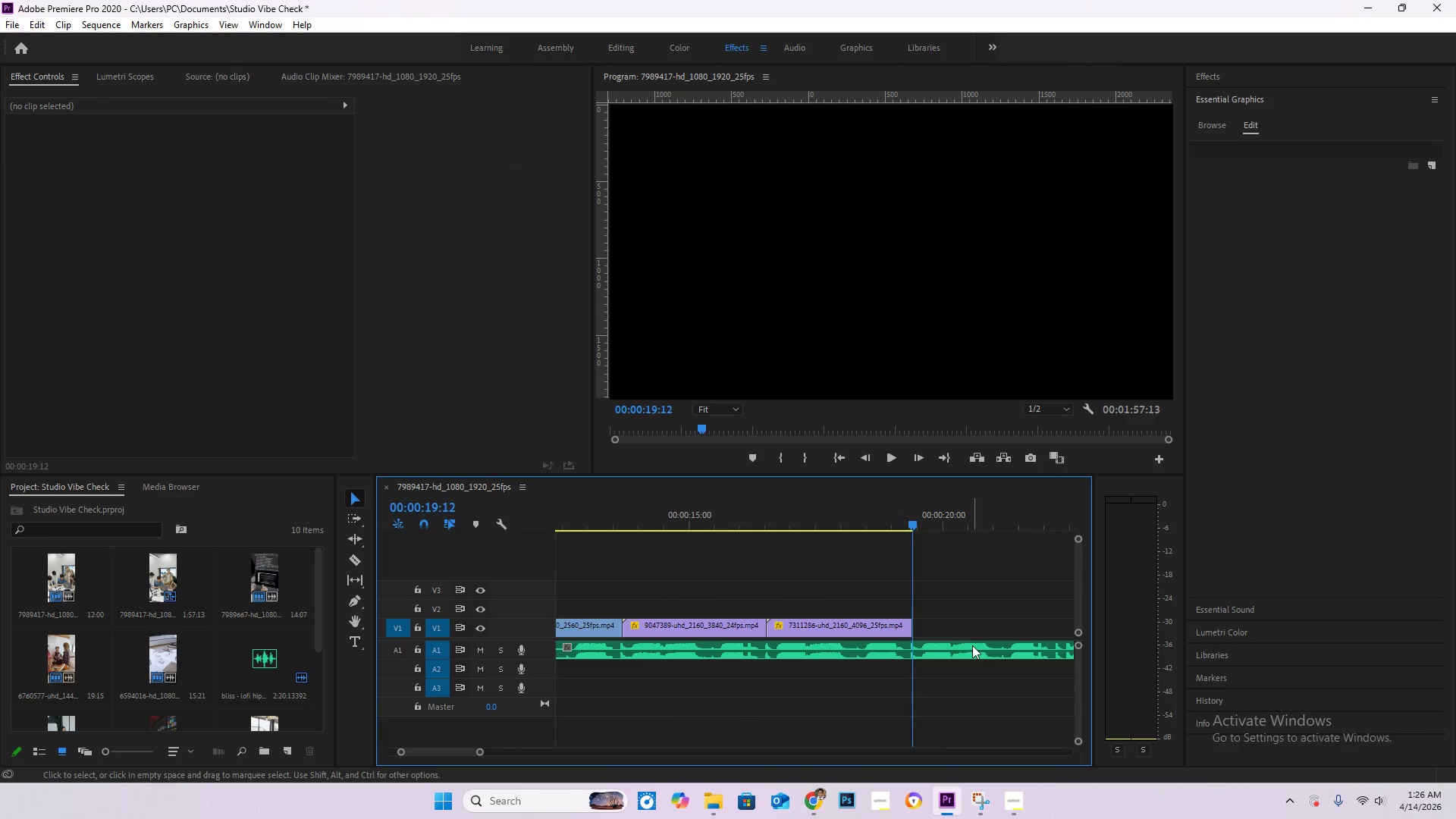 
hold_key(key=AltLeft, duration=0.89)
scroll: coordinate [970, 639], scroll_direction: down, amount: 14.0
 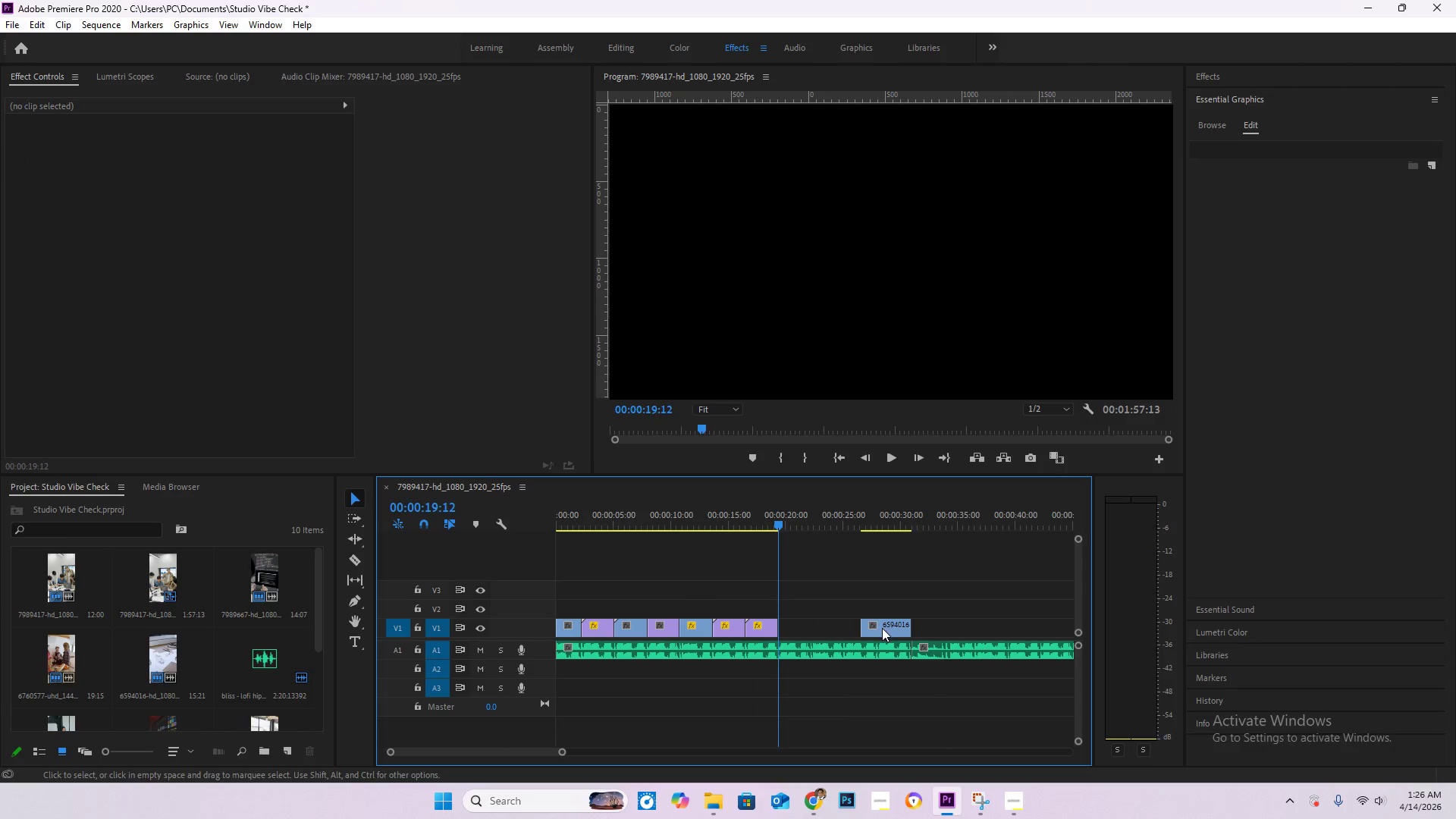 
left_click_drag(start_coordinate=[883, 629], to_coordinate=[797, 628])
 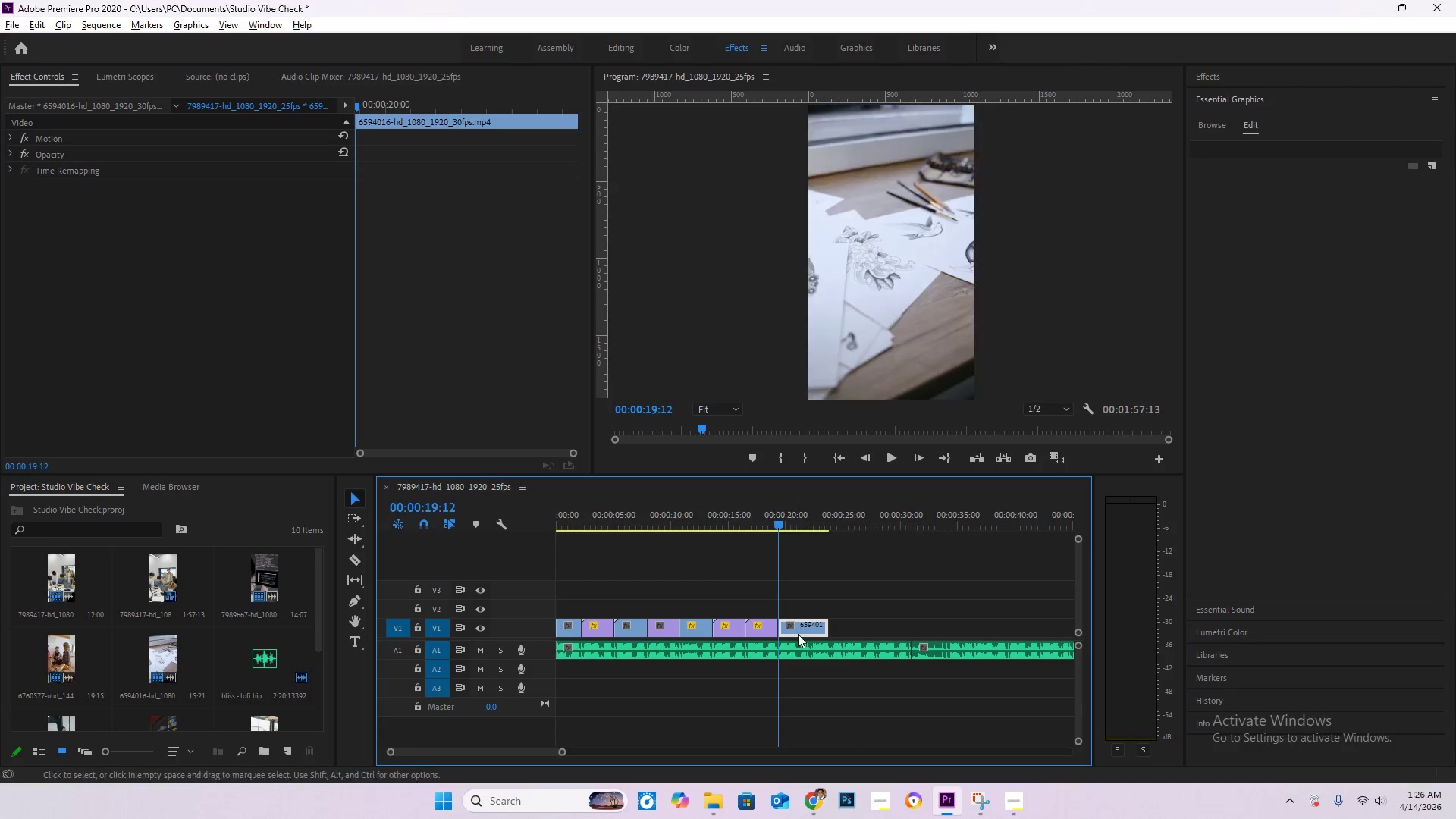 
hold_key(key=AltLeft, duration=0.61)
scroll: coordinate [802, 648], scroll_direction: up, amount: 8.0
 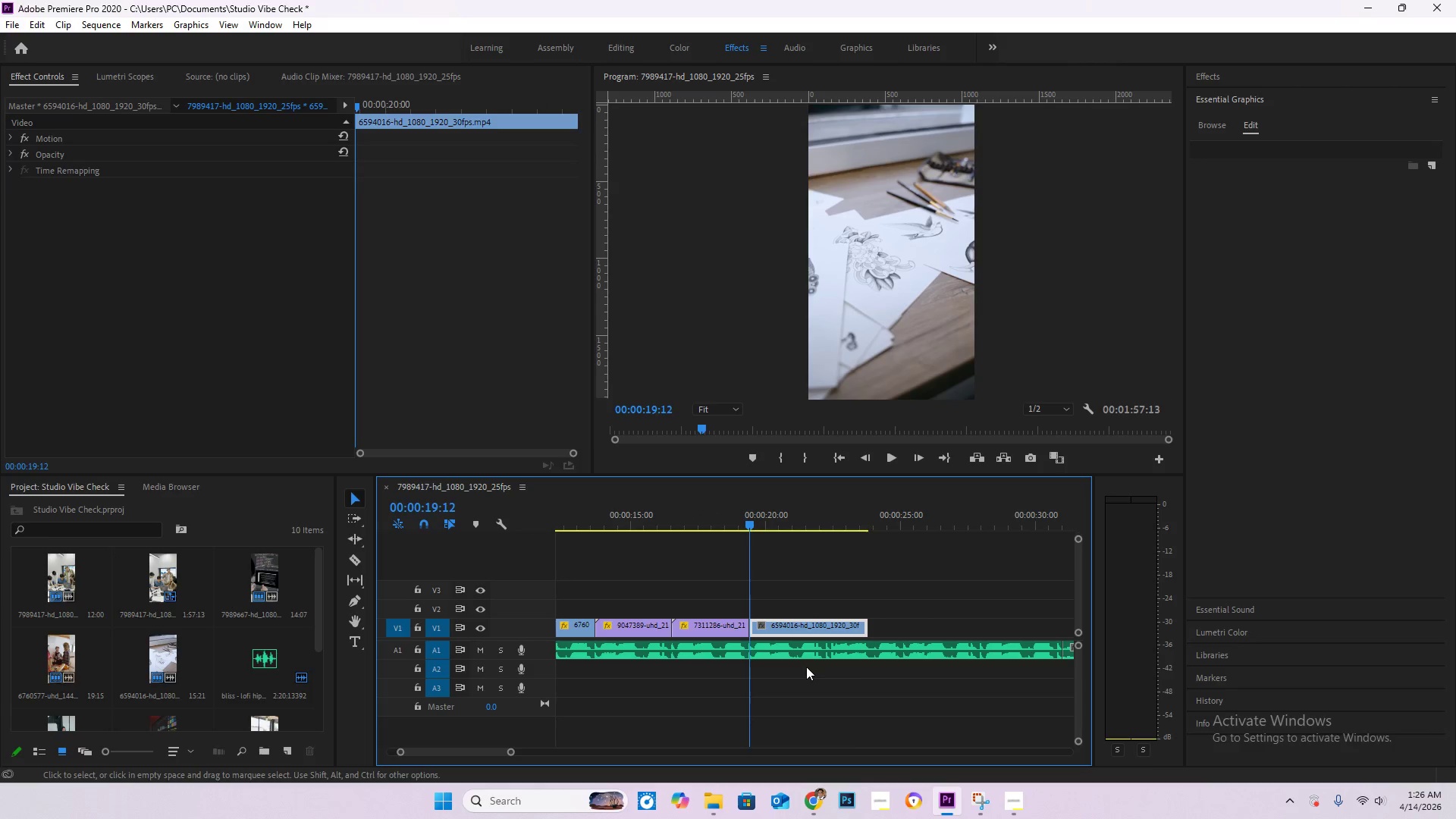 
key(Space)
 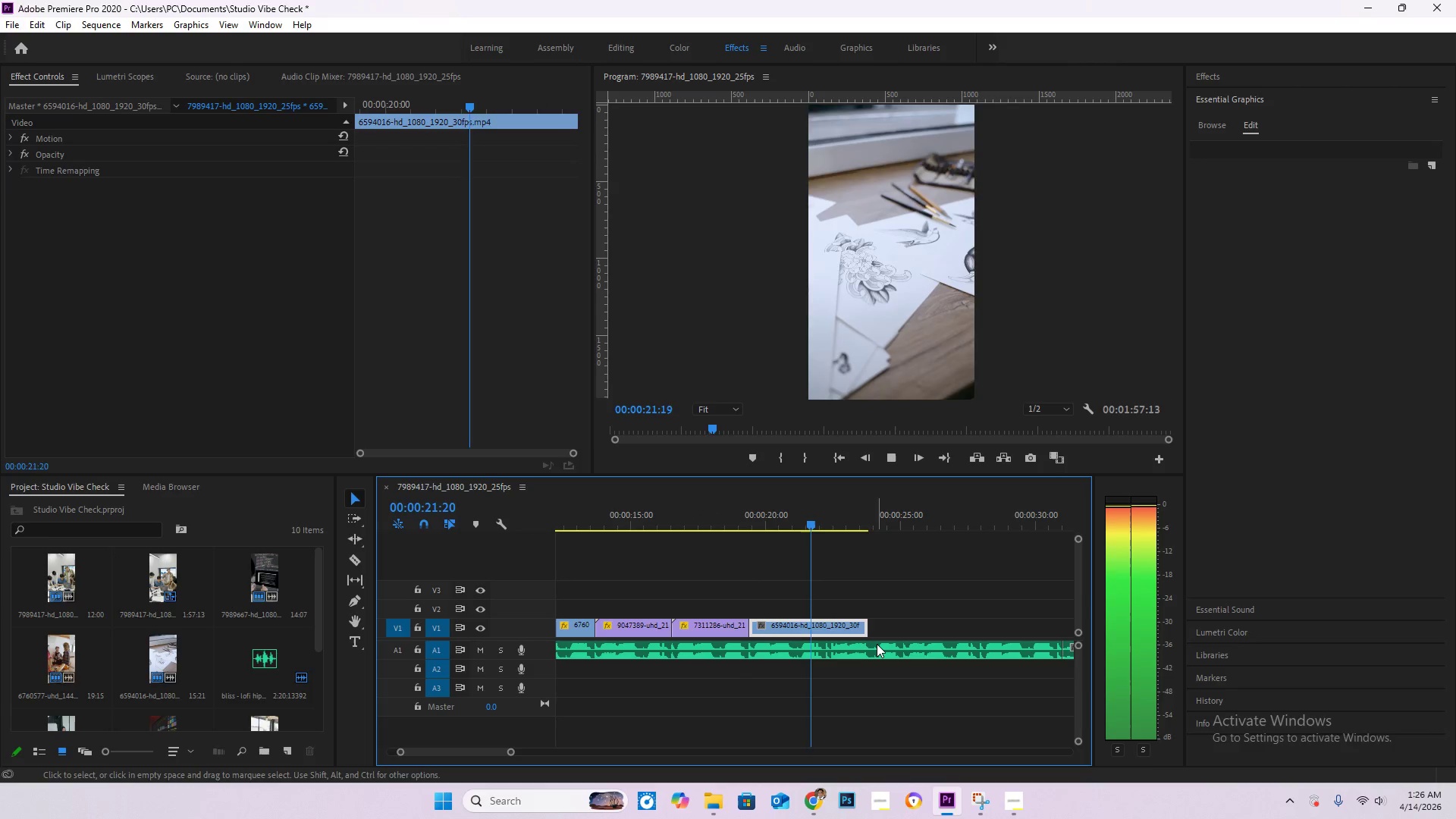 
key(Space)
 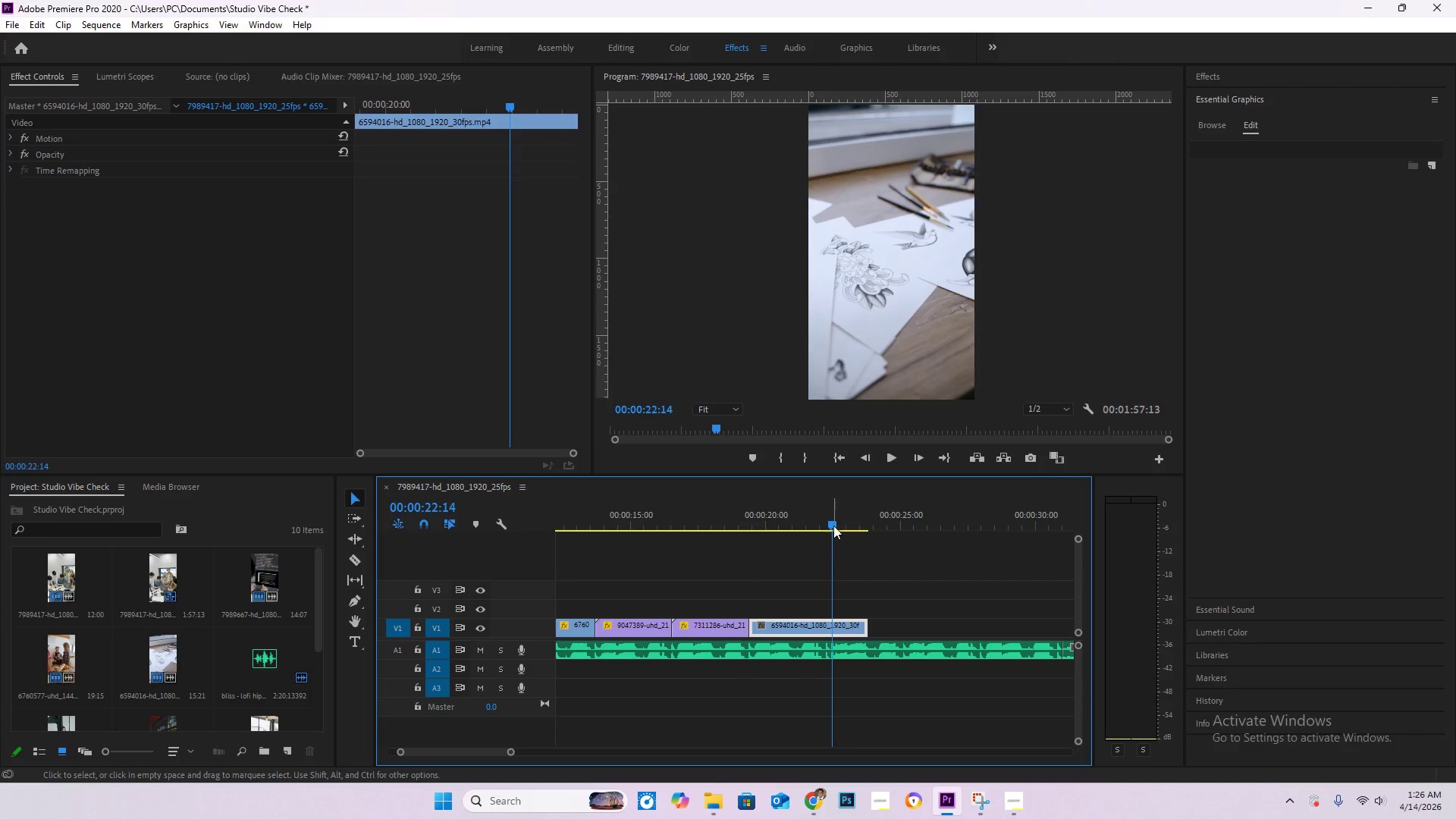 
left_click_drag(start_coordinate=[831, 518], to_coordinate=[816, 513])
 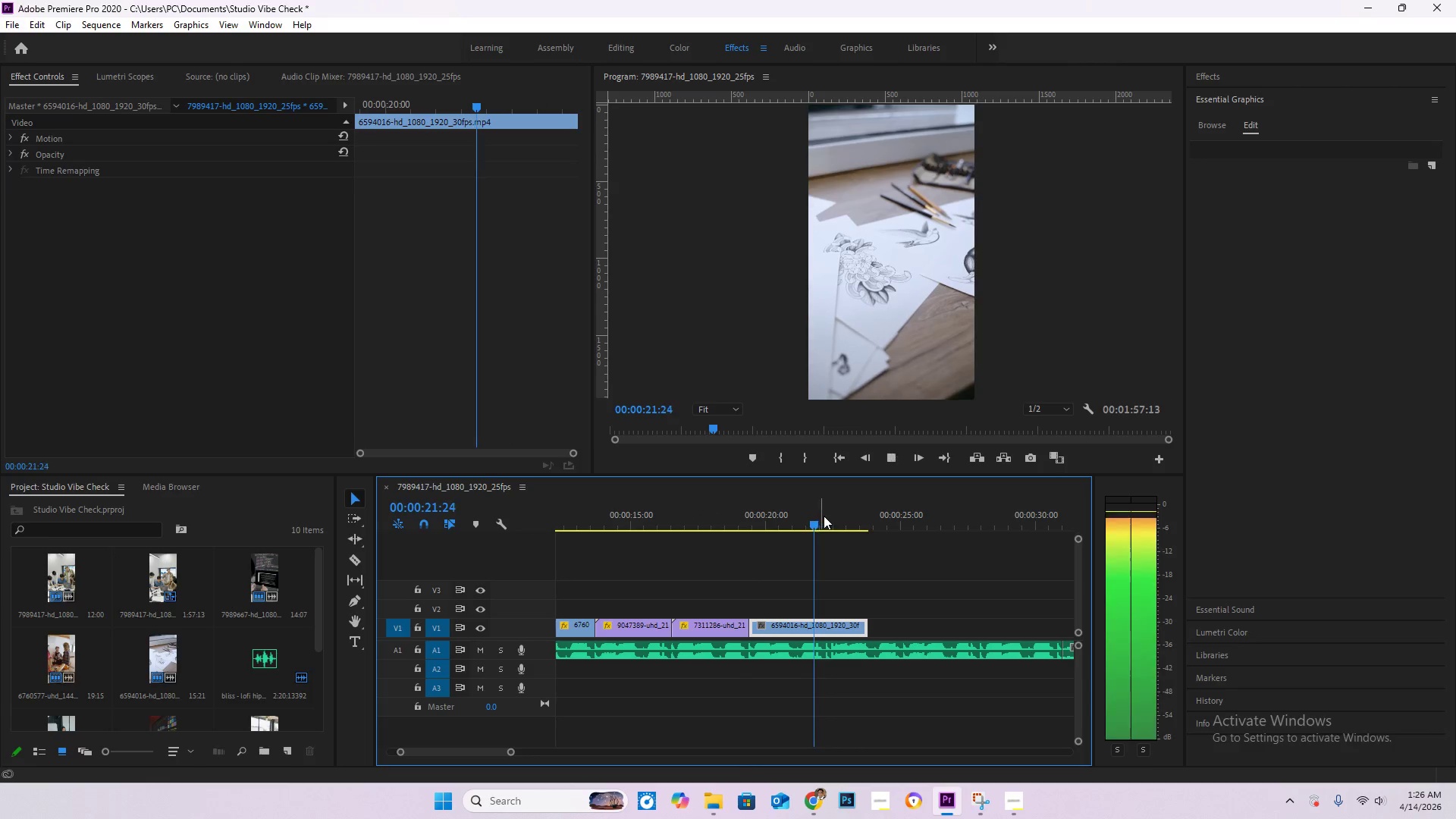 
key(Space)
 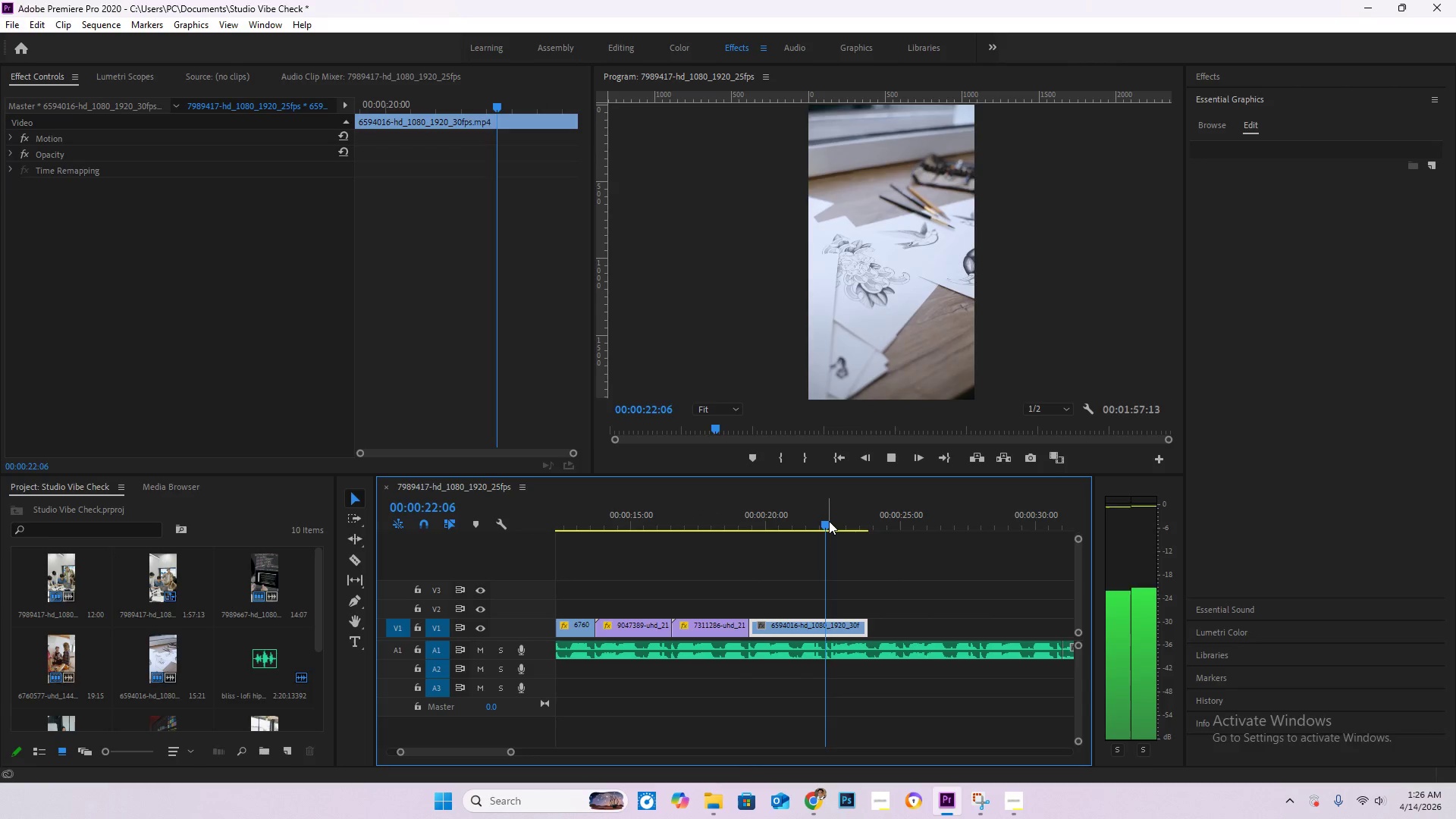 
key(Space)
 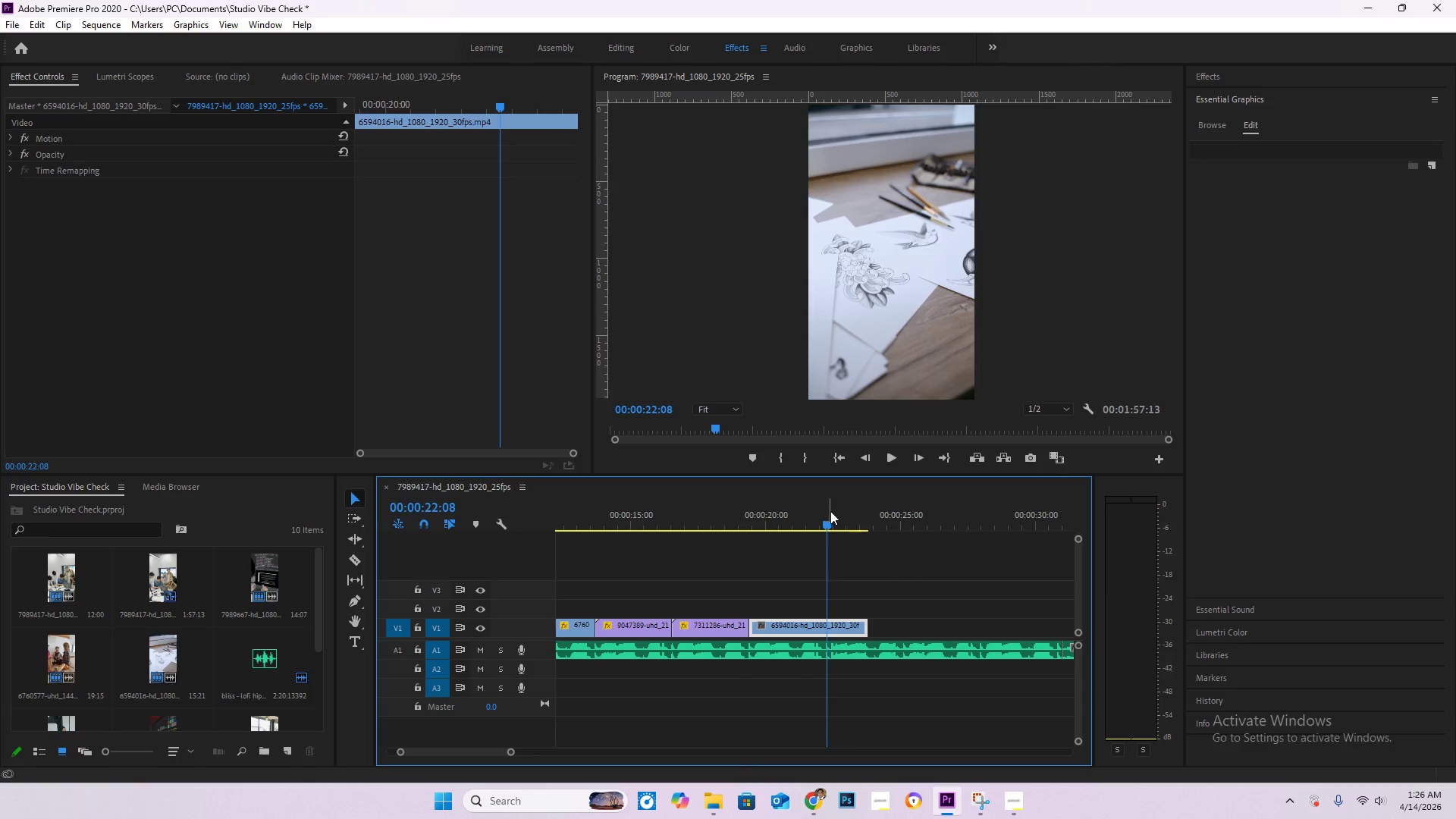 
type(cv)
 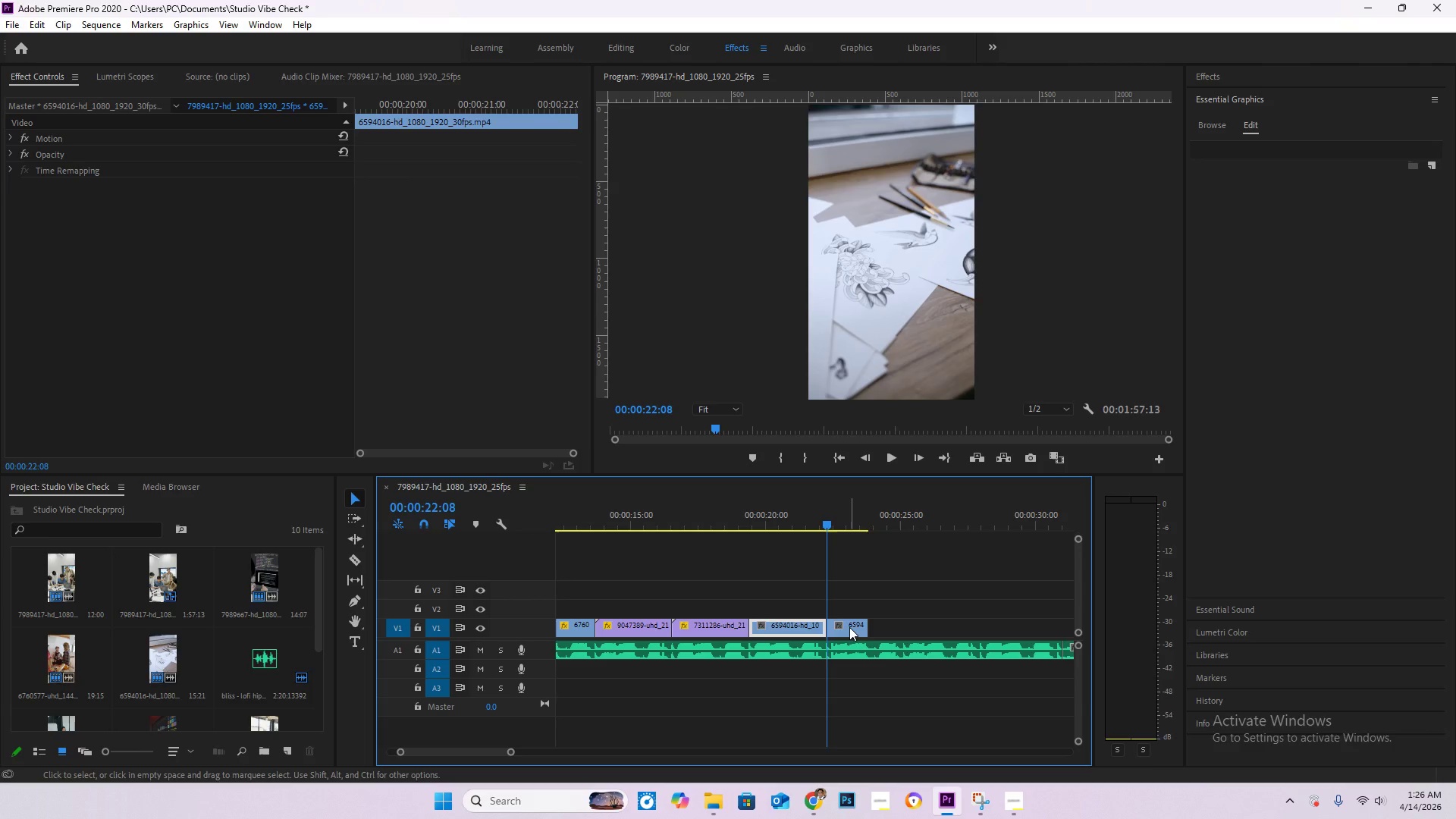 
double_click([849, 627])
 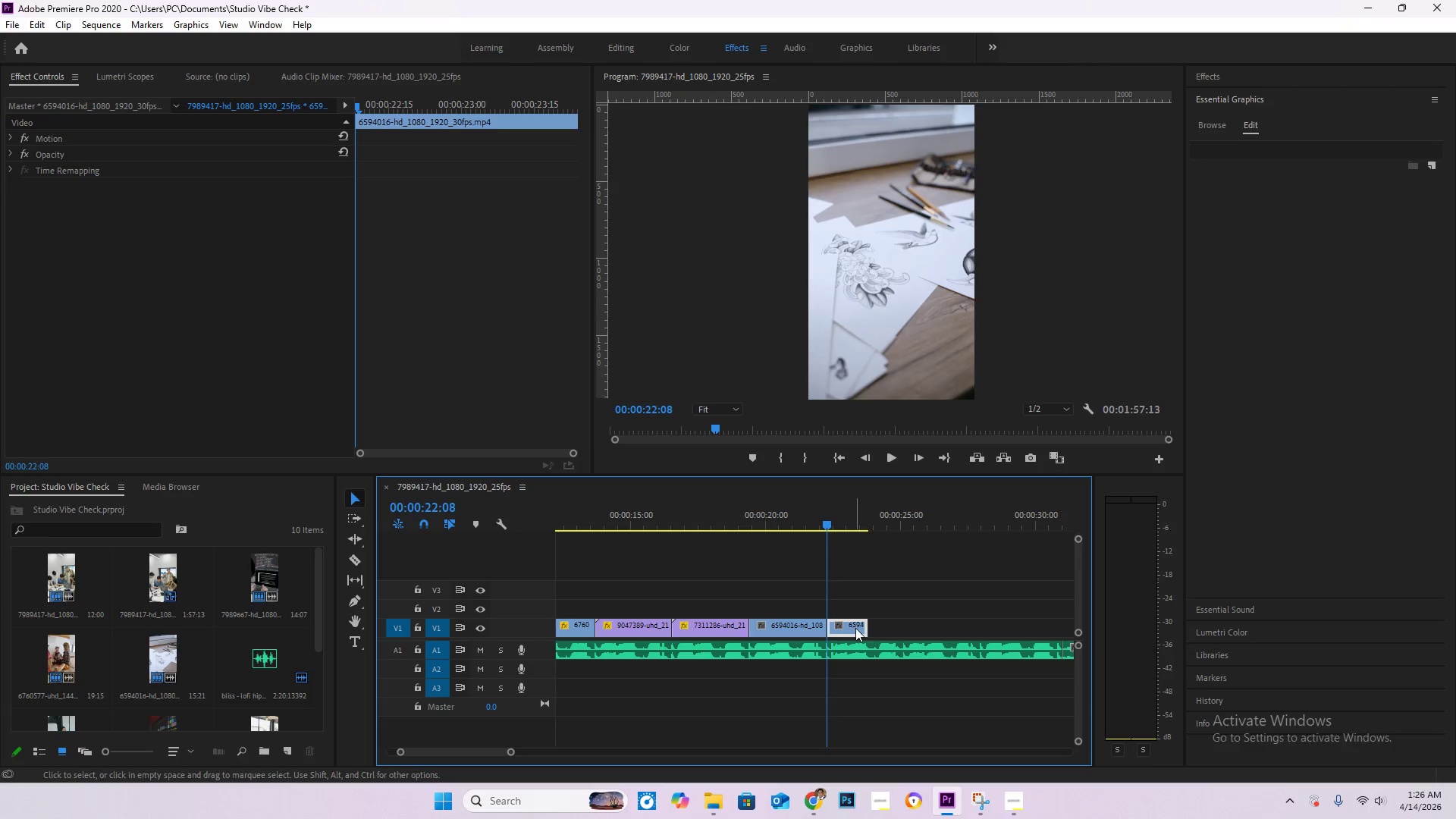 
key(Delete)
 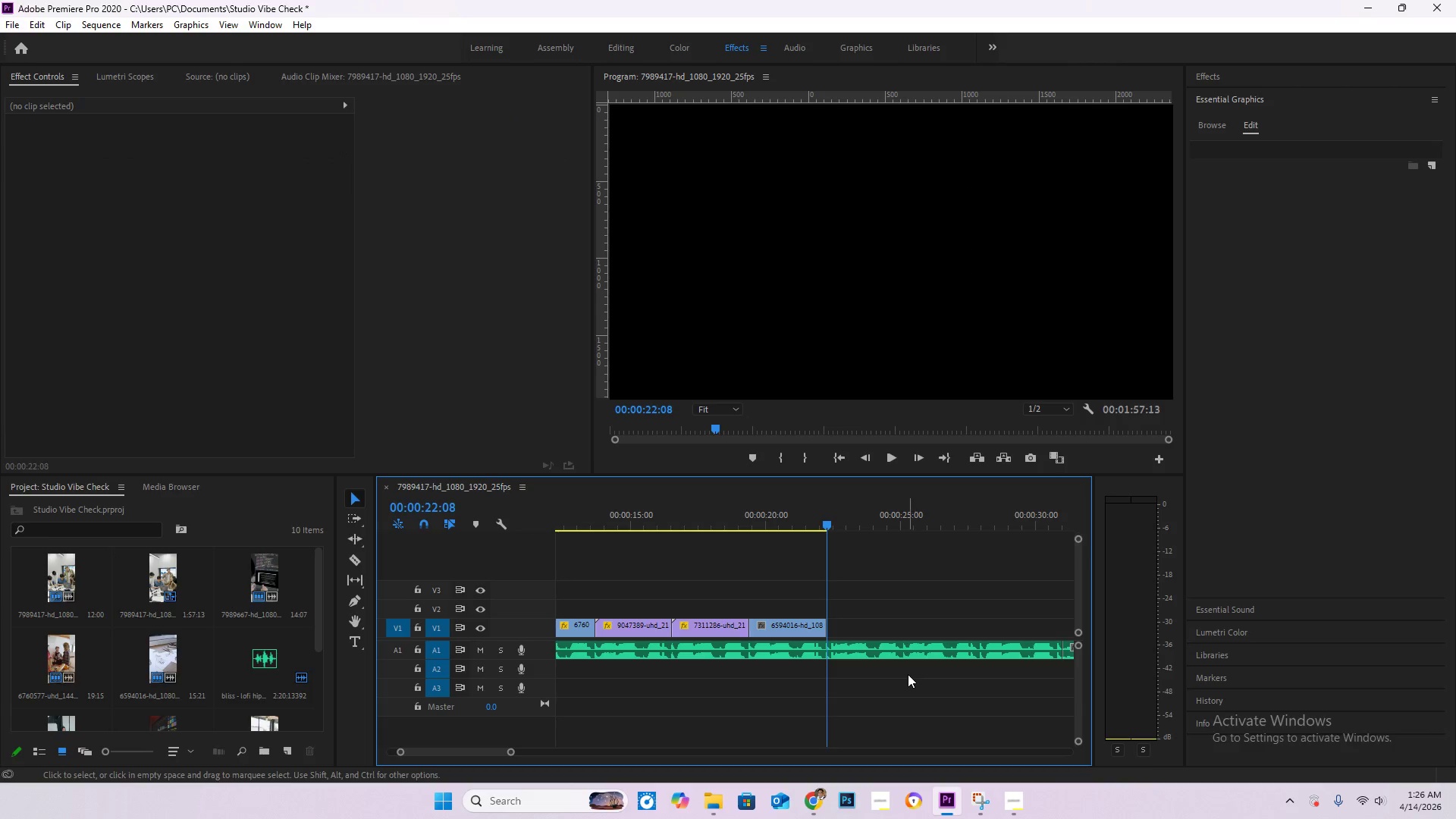 
hold_key(key=AltLeft, duration=1.5)
 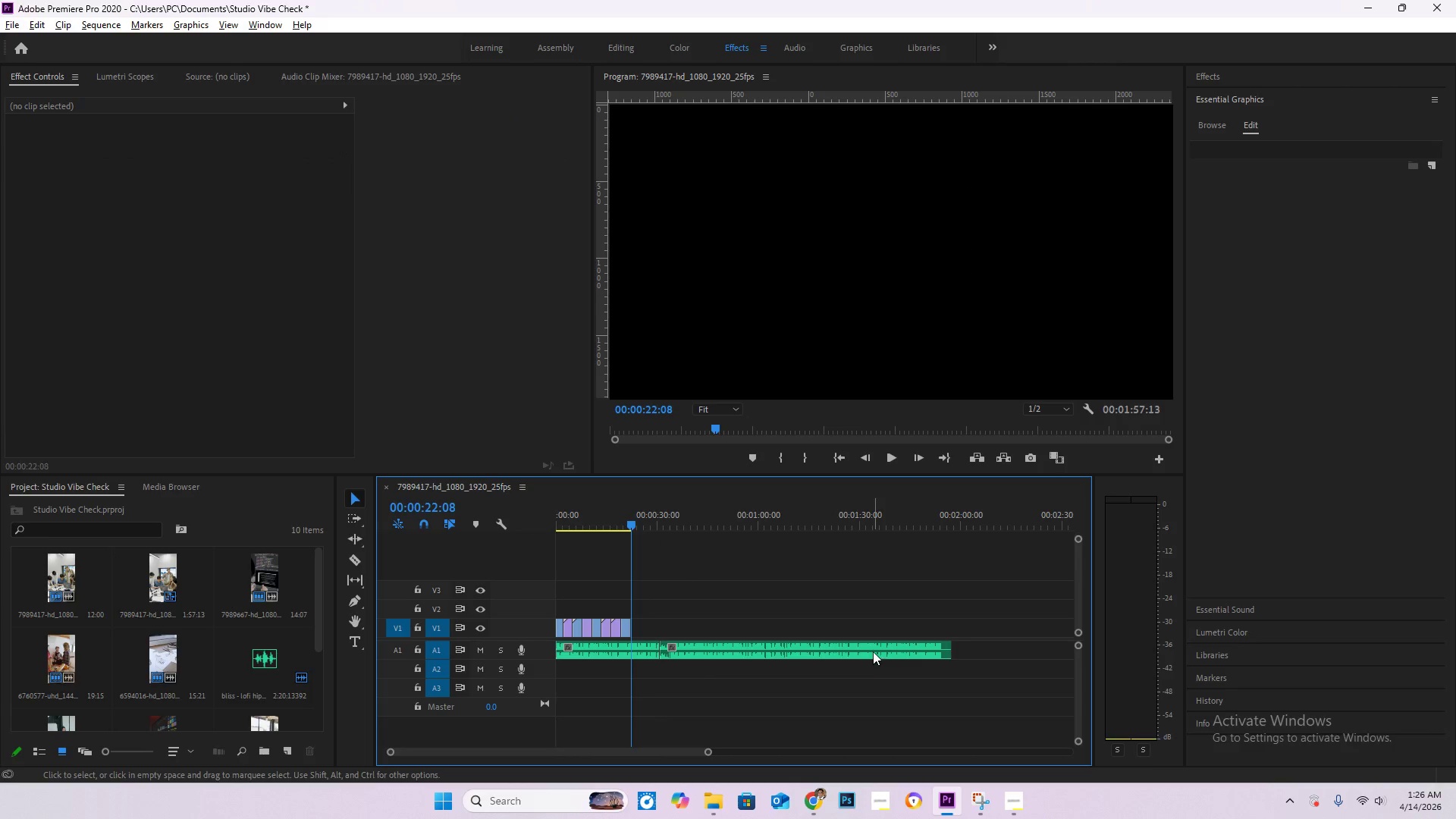 
hold_key(key=AltLeft, duration=1.52)
 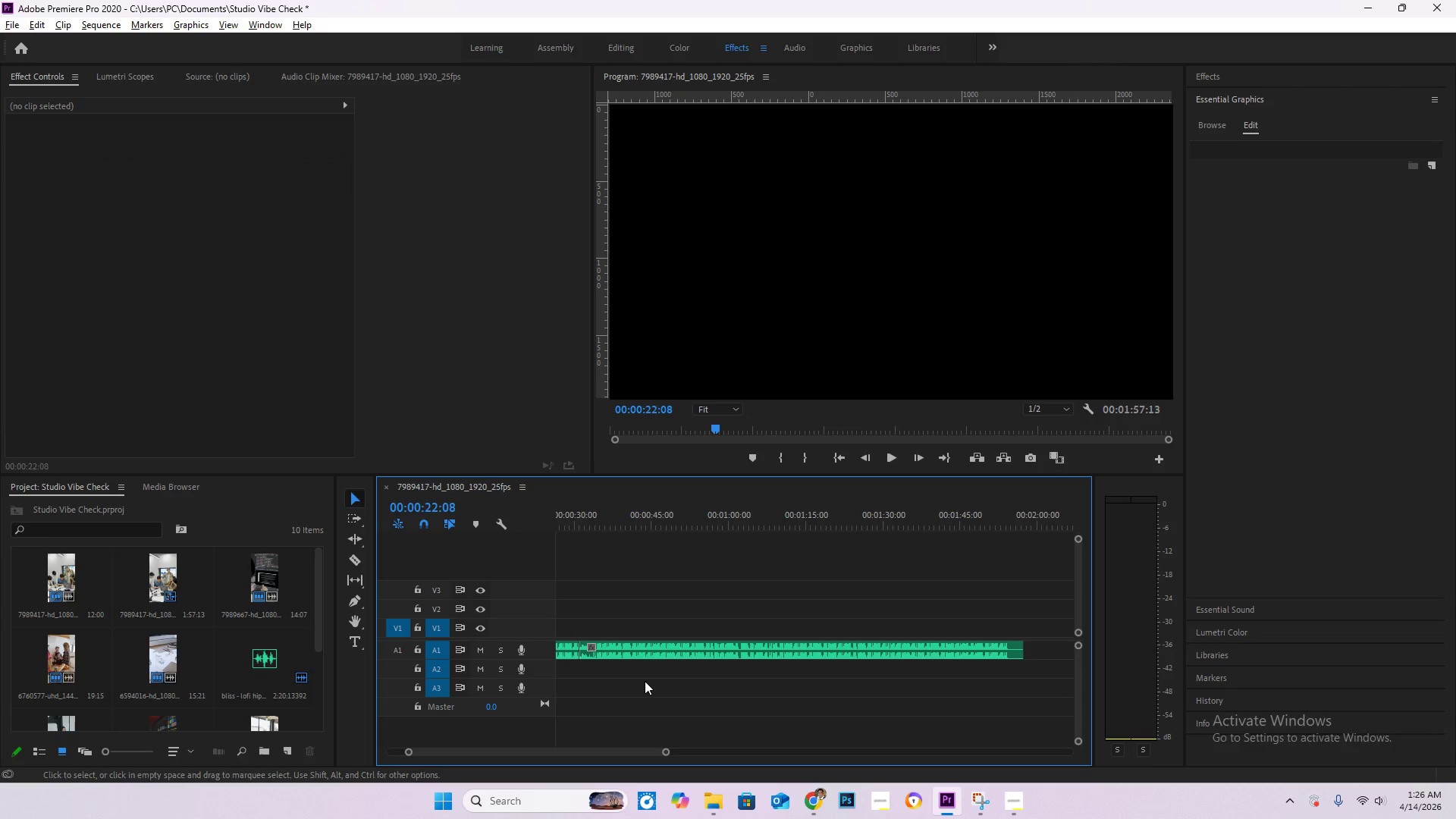 
scroll: coordinate [869, 670], scroll_direction: down, amount: 23.0
 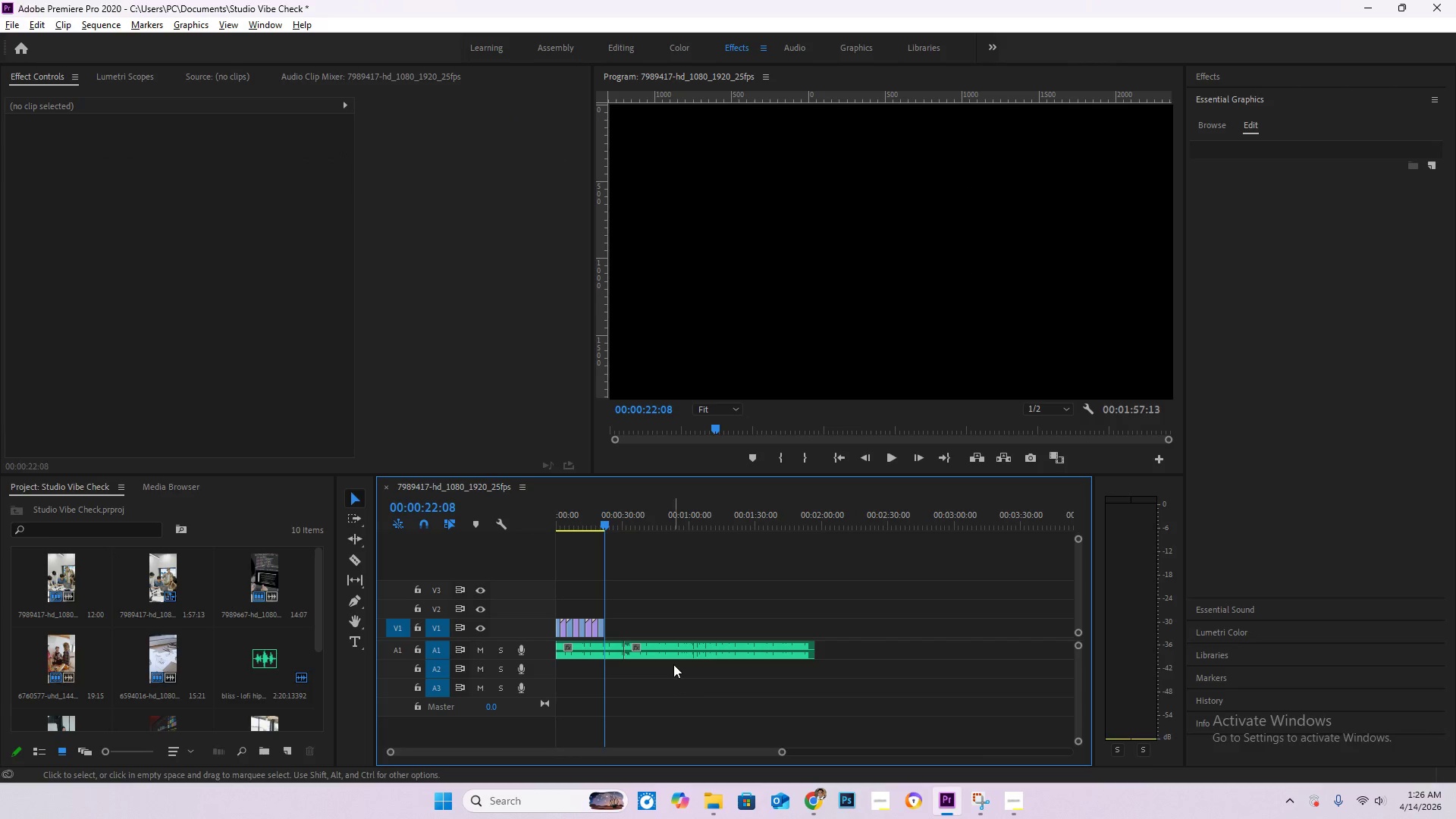 
hold_key(key=AltLeft, duration=0.64)
scroll: coordinate [638, 667], scroll_direction: up, amount: 8.0
 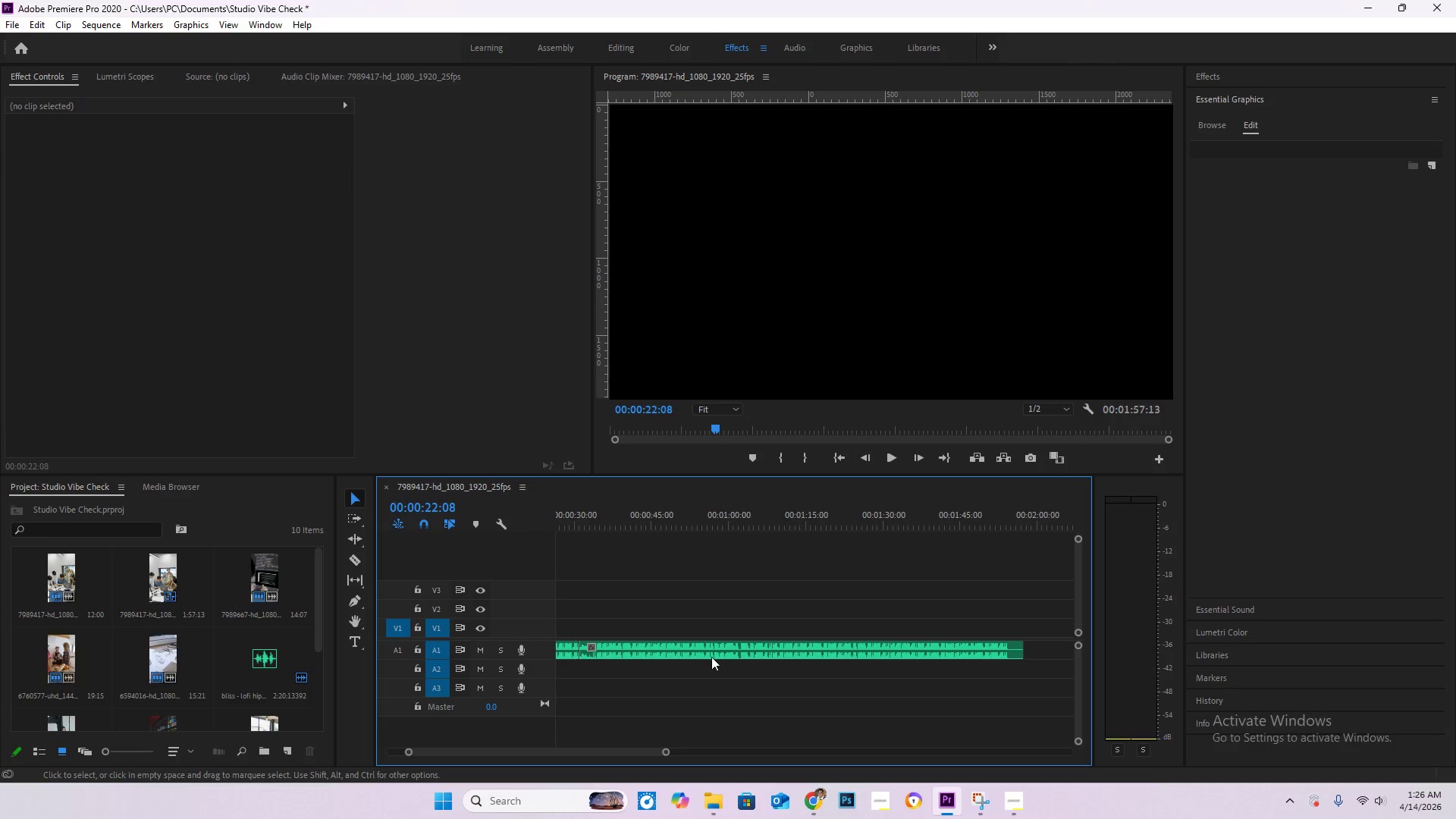 
left_click([712, 655])
 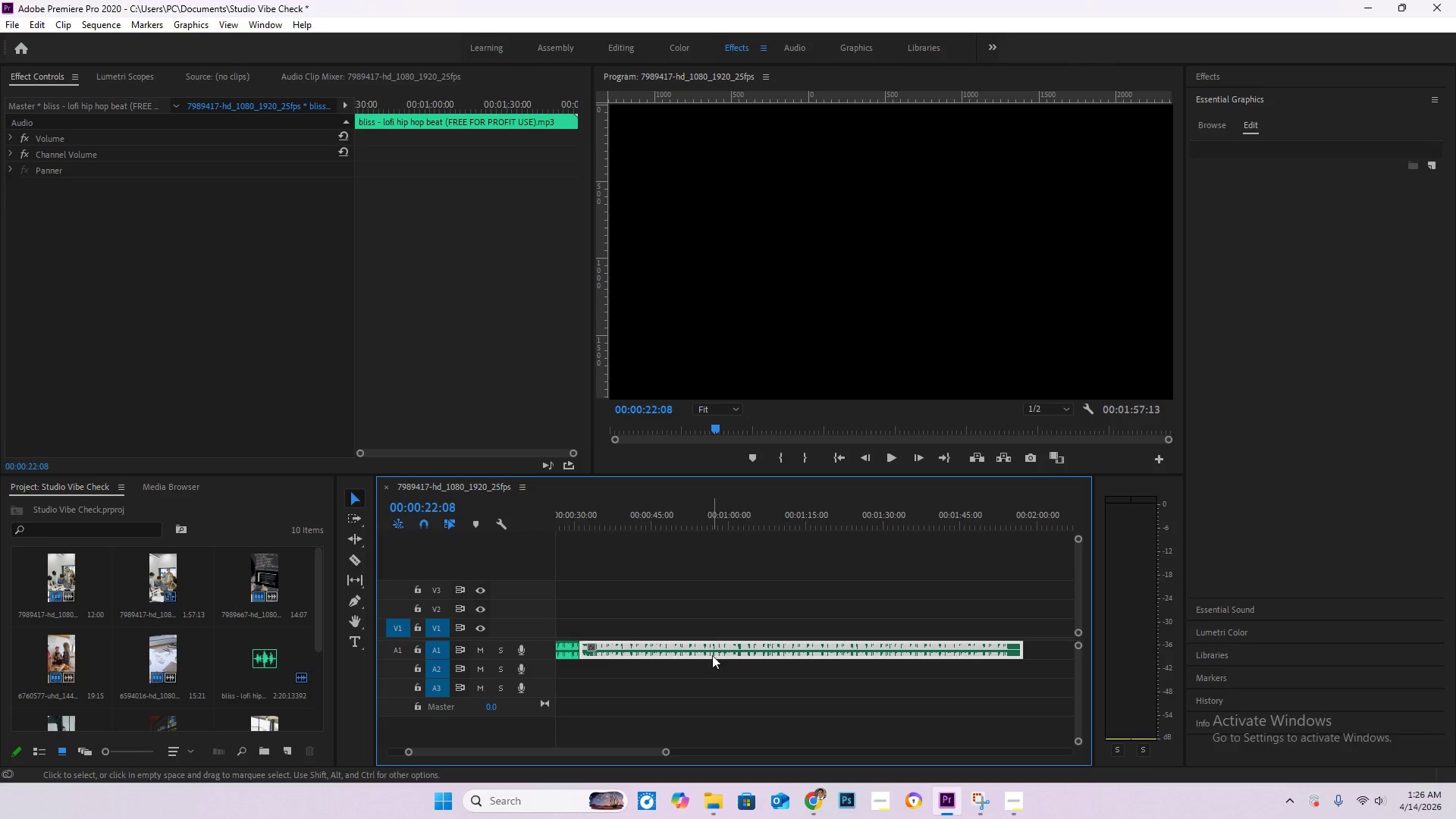 
key(Delete)
 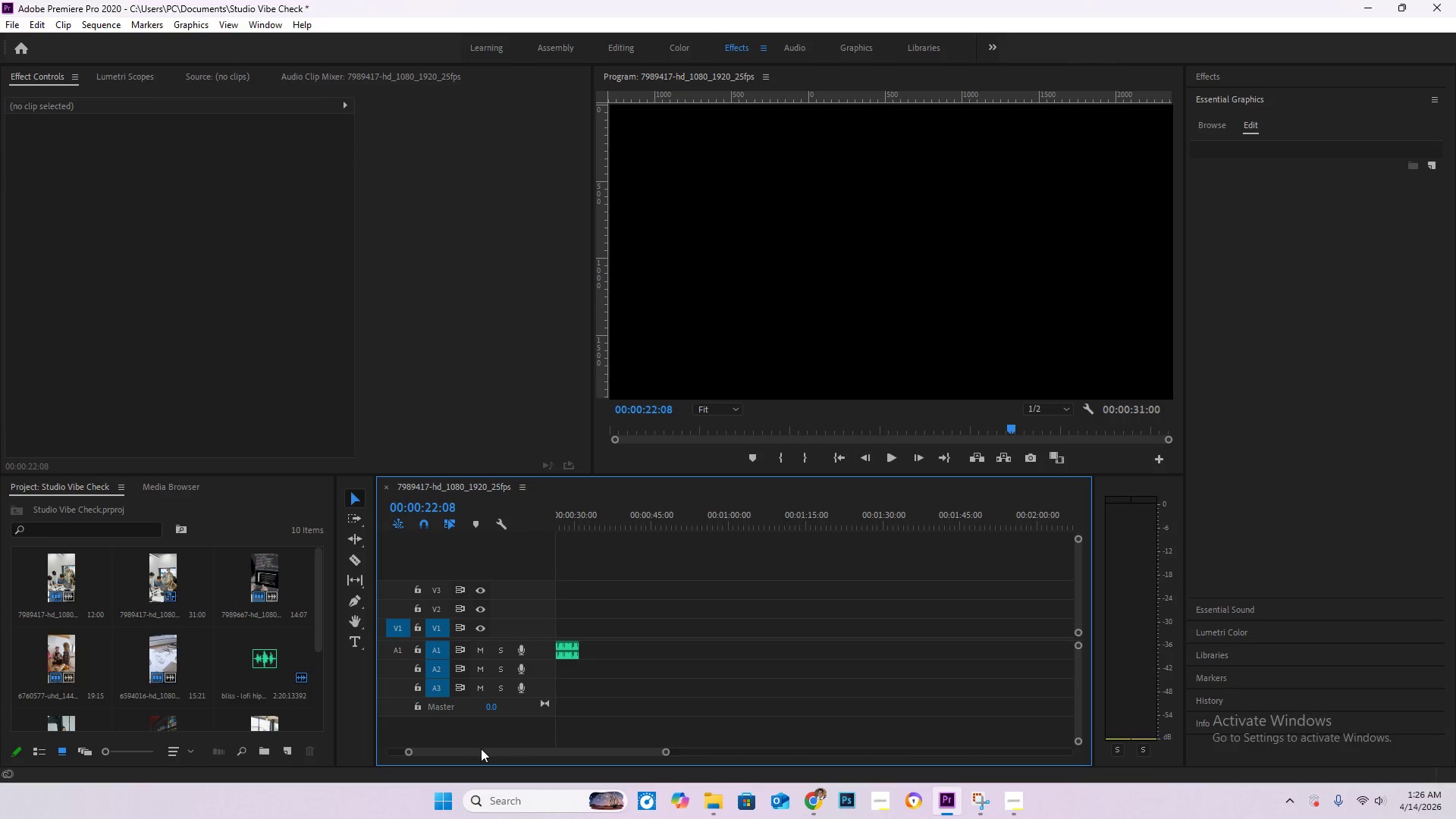 
left_click_drag(start_coordinate=[473, 756], to_coordinate=[381, 755])
 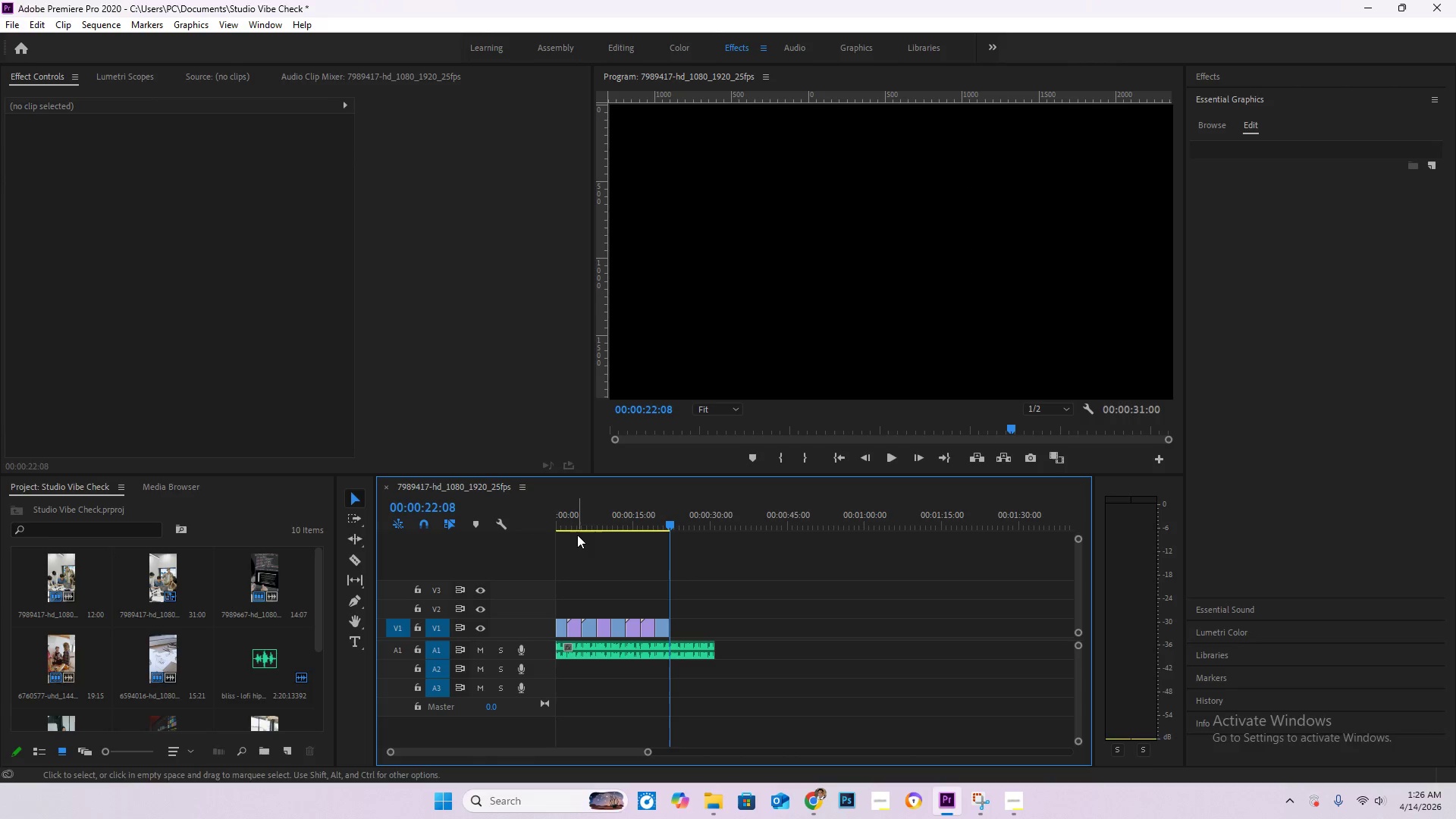 
left_click_drag(start_coordinate=[574, 523], to_coordinate=[504, 518])
 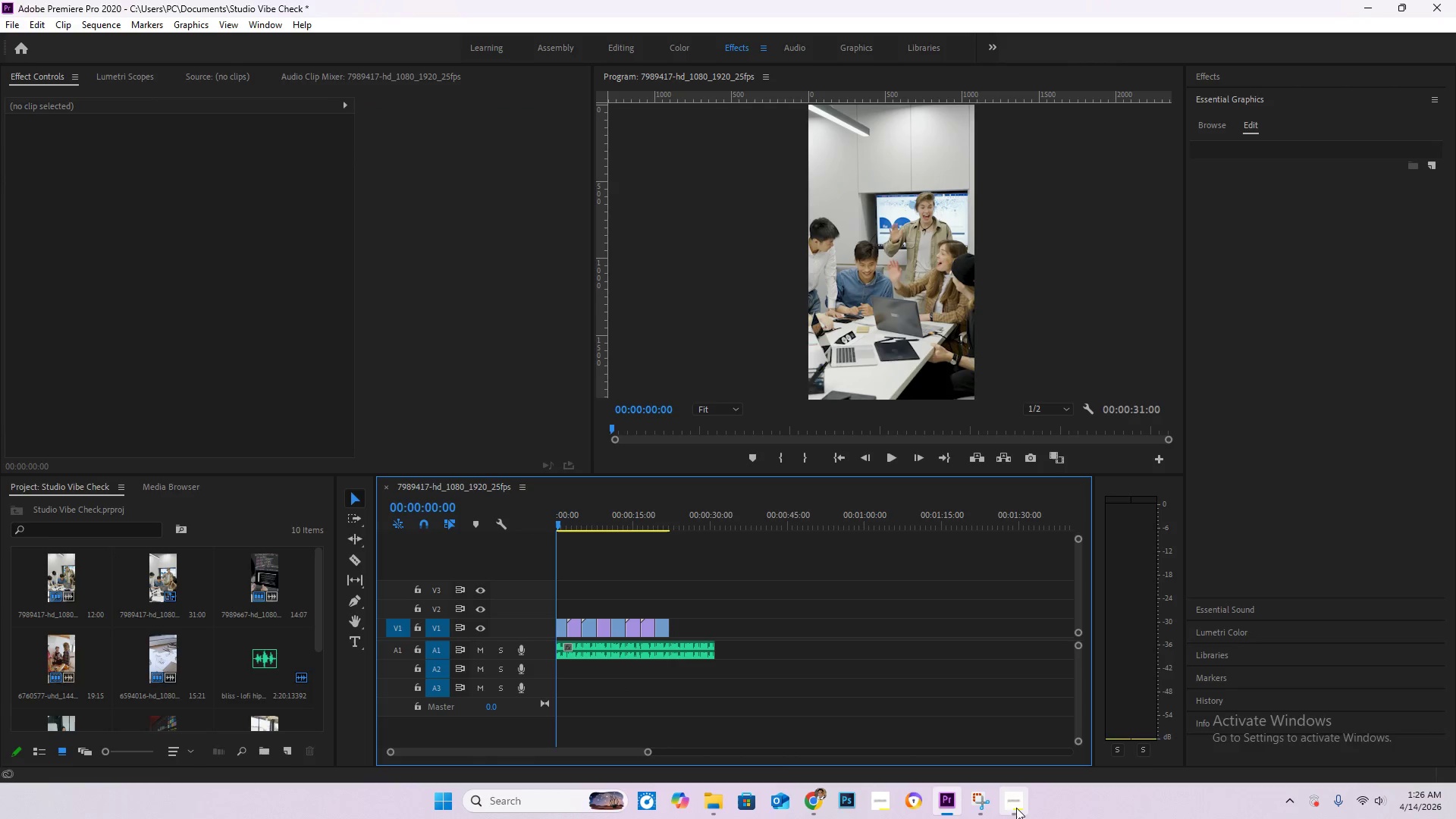 
left_click([1013, 805])